 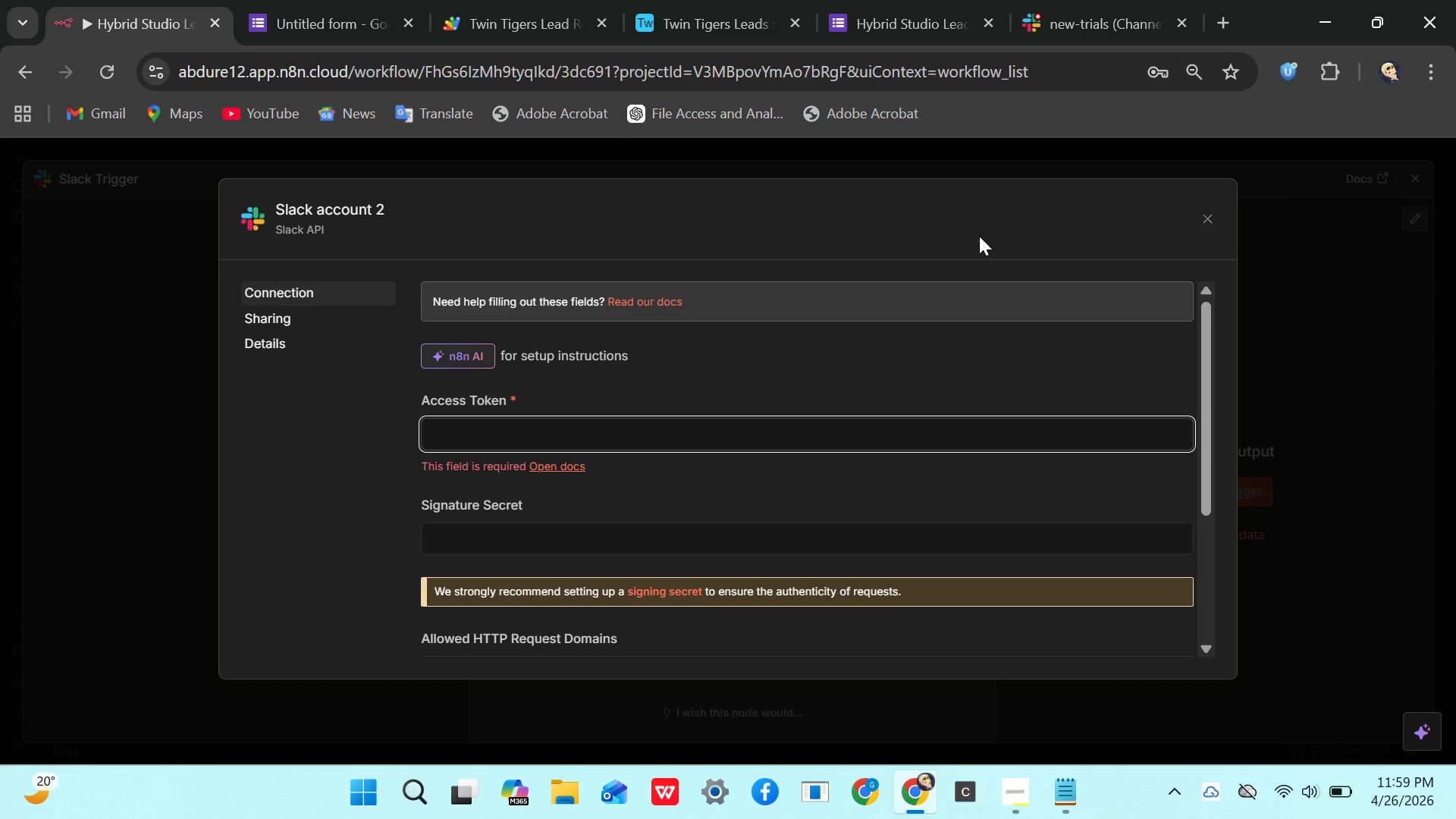 
left_click([1213, 216])
 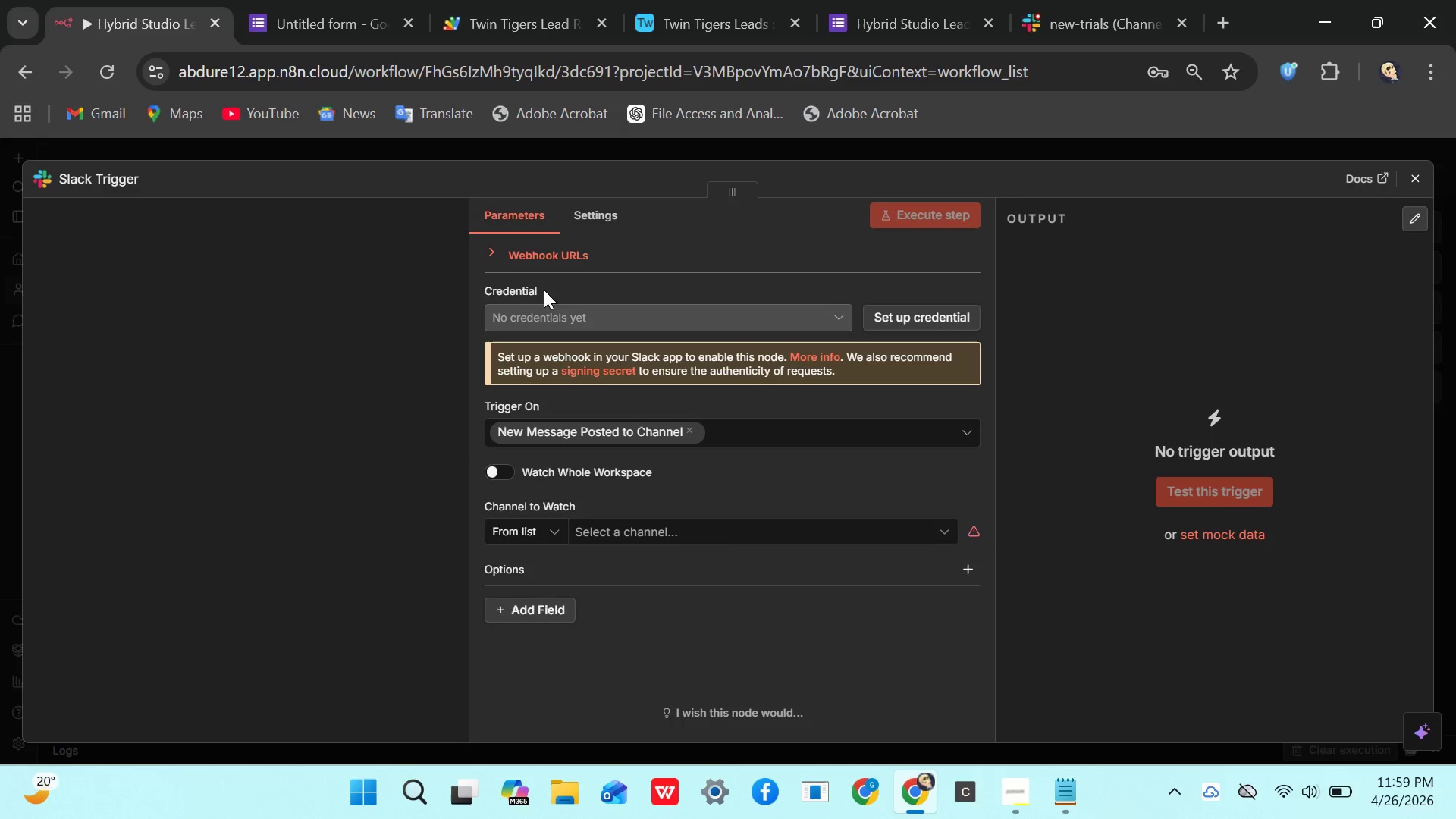 
left_click([553, 253])
 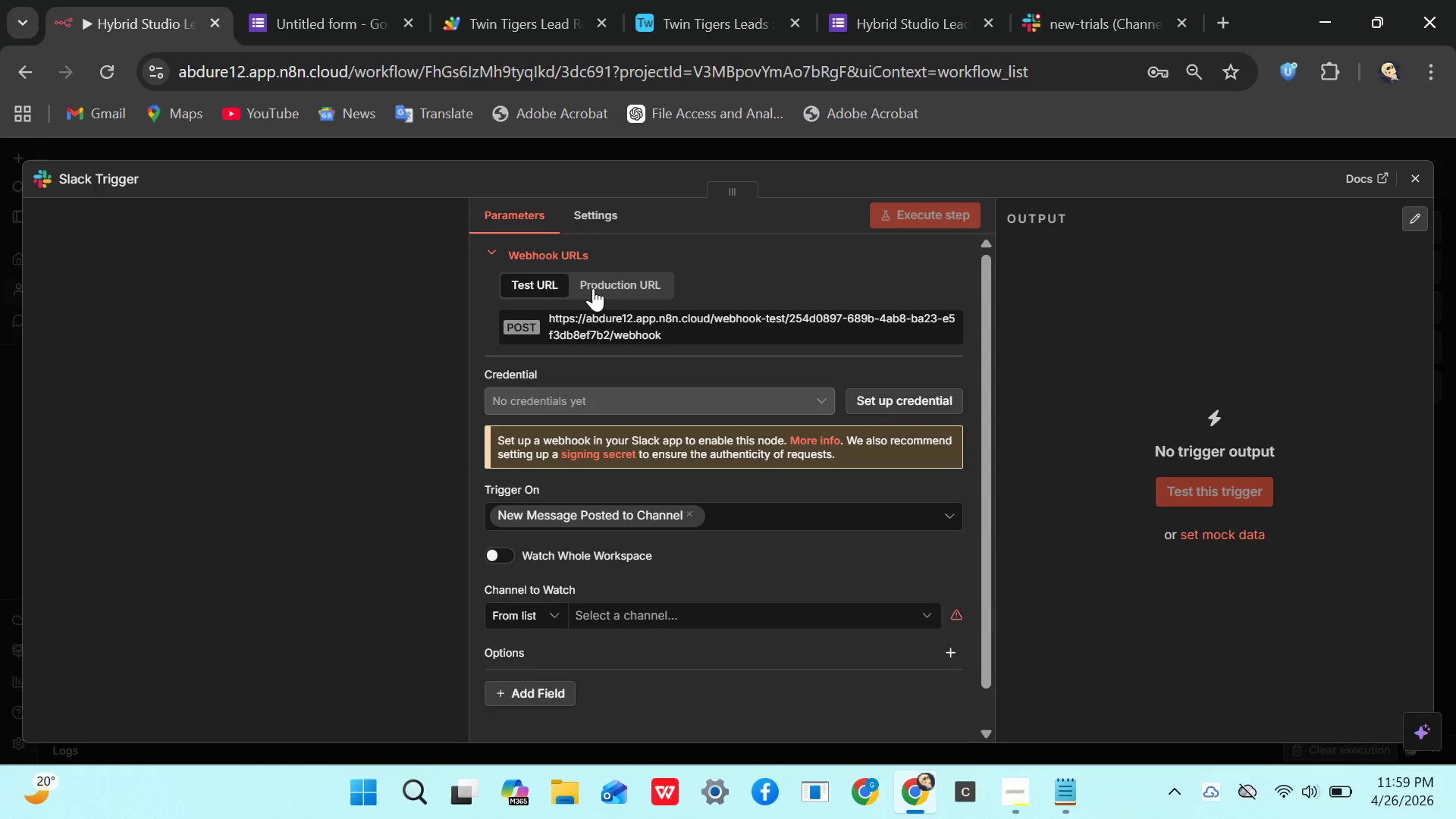 
left_click([558, 256])
 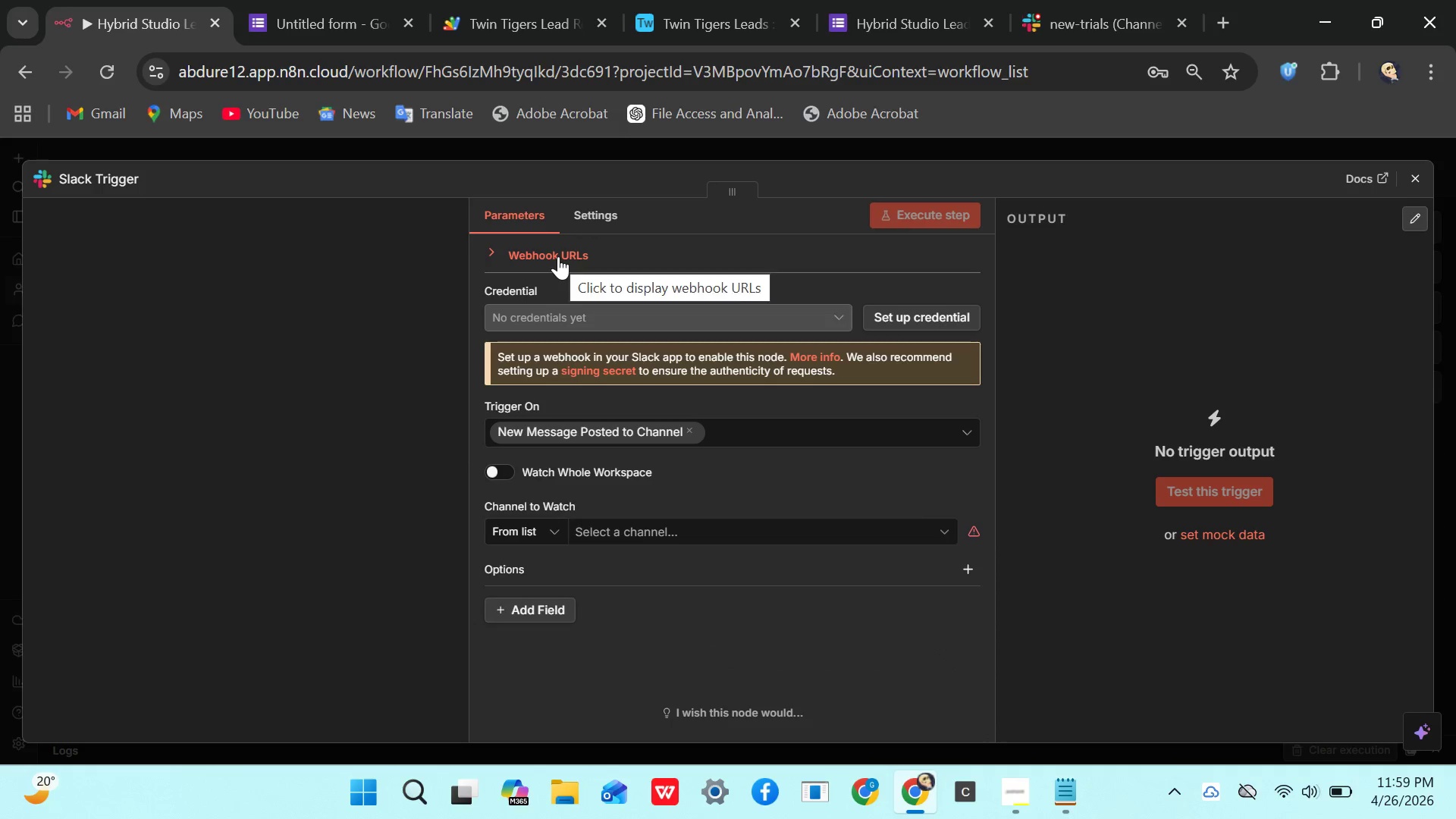 
left_click([558, 256])
 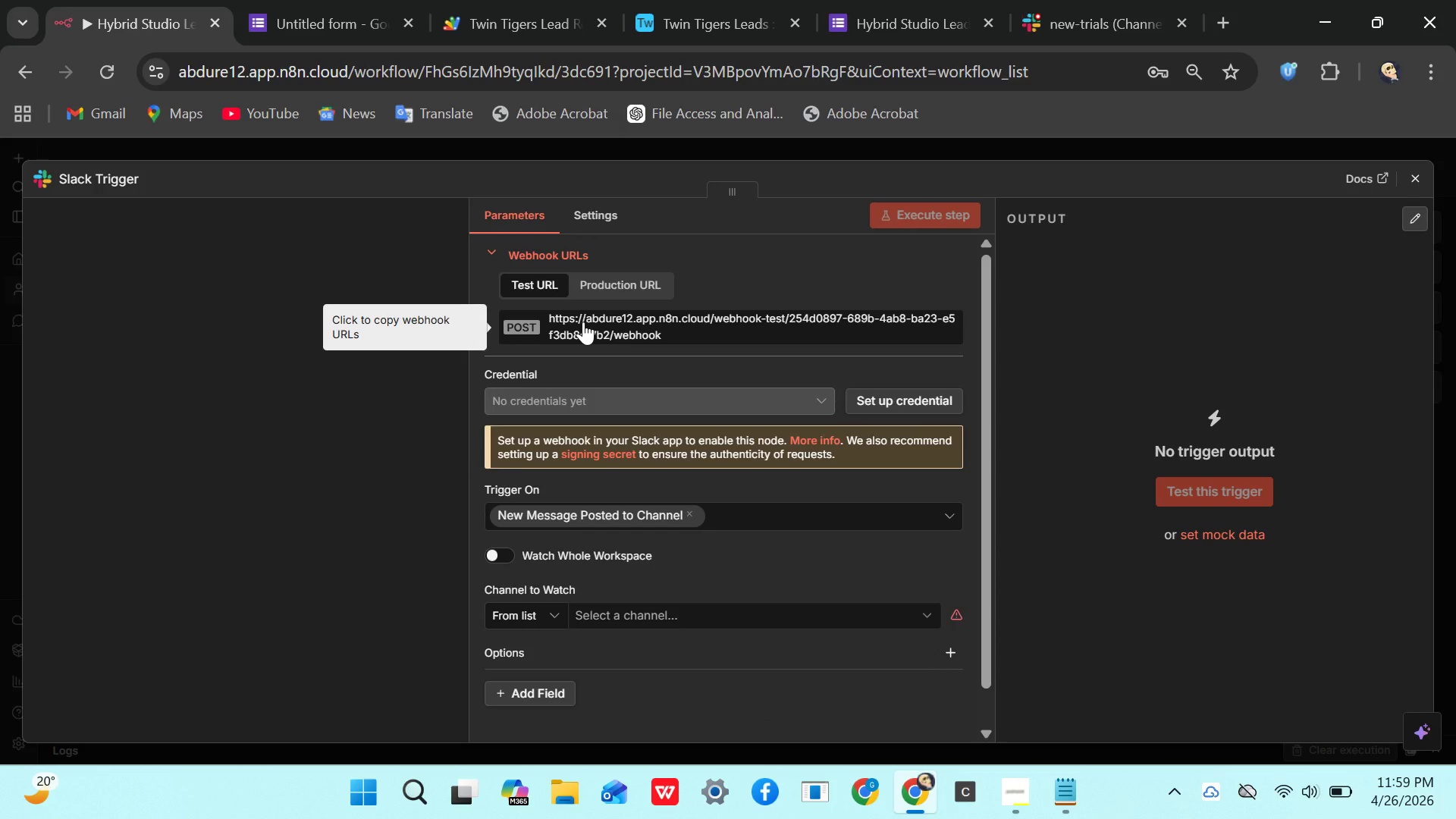 
wait(5.39)
 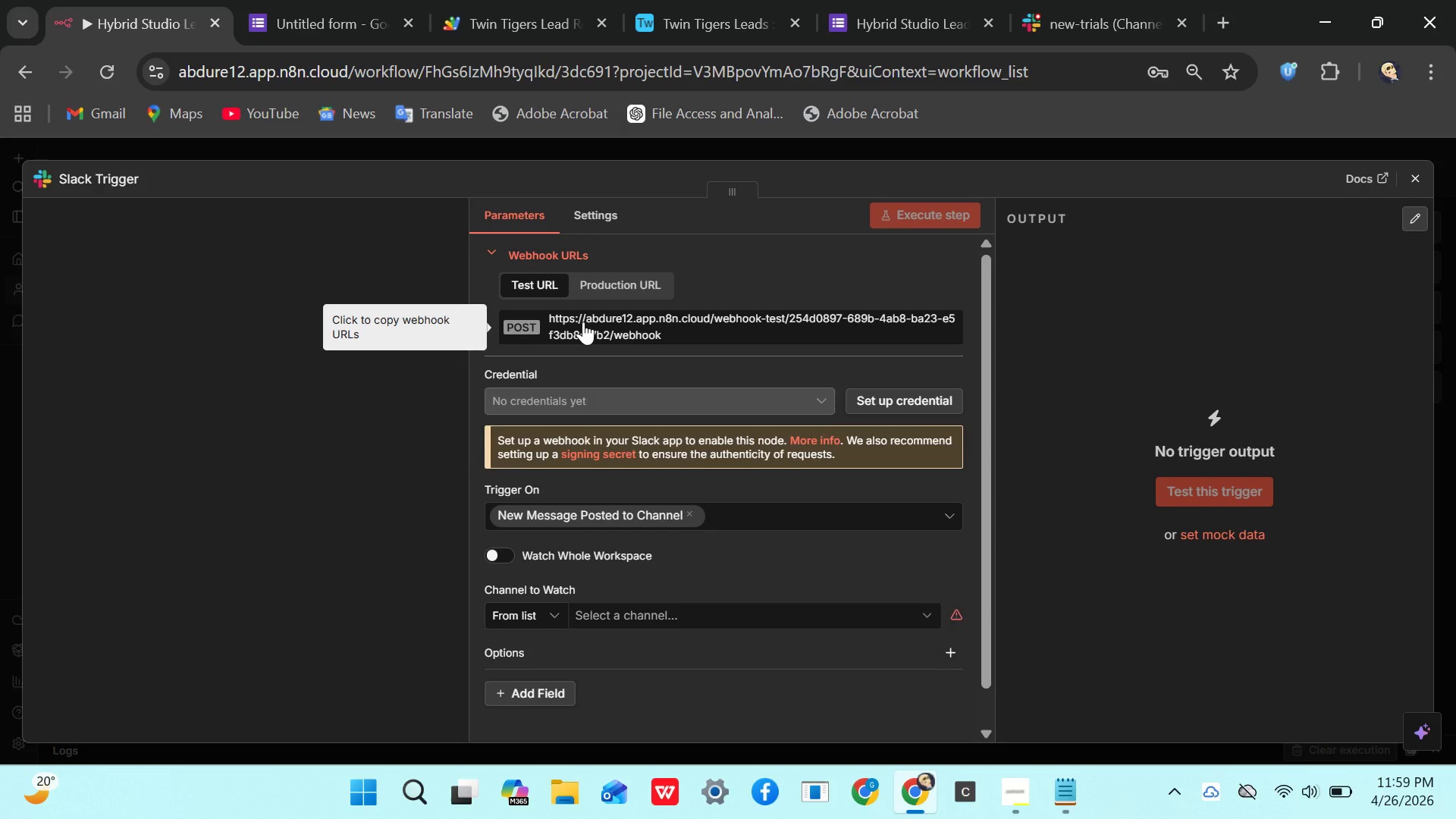 
left_click([583, 322])
 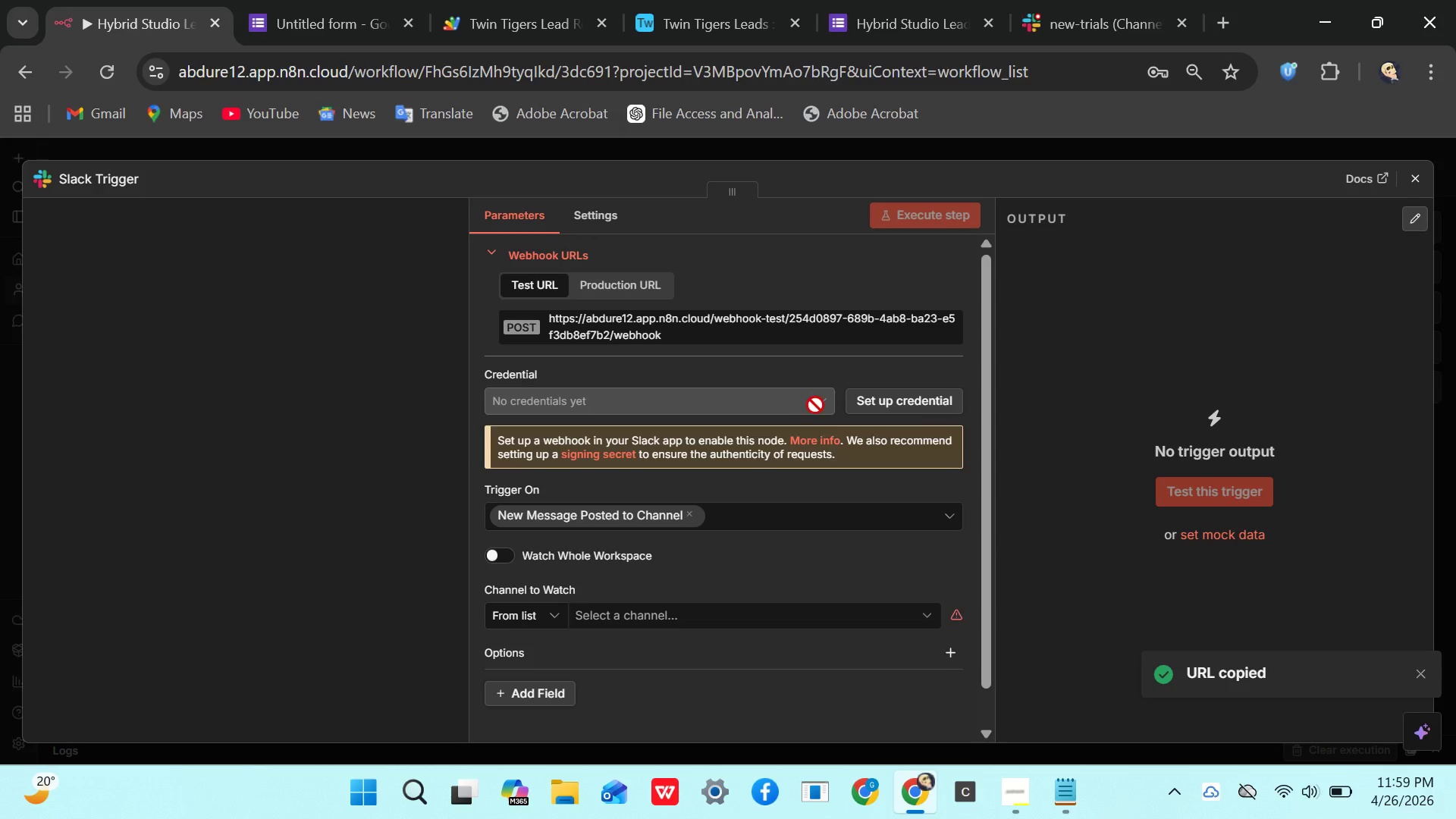 
left_click([886, 395])
 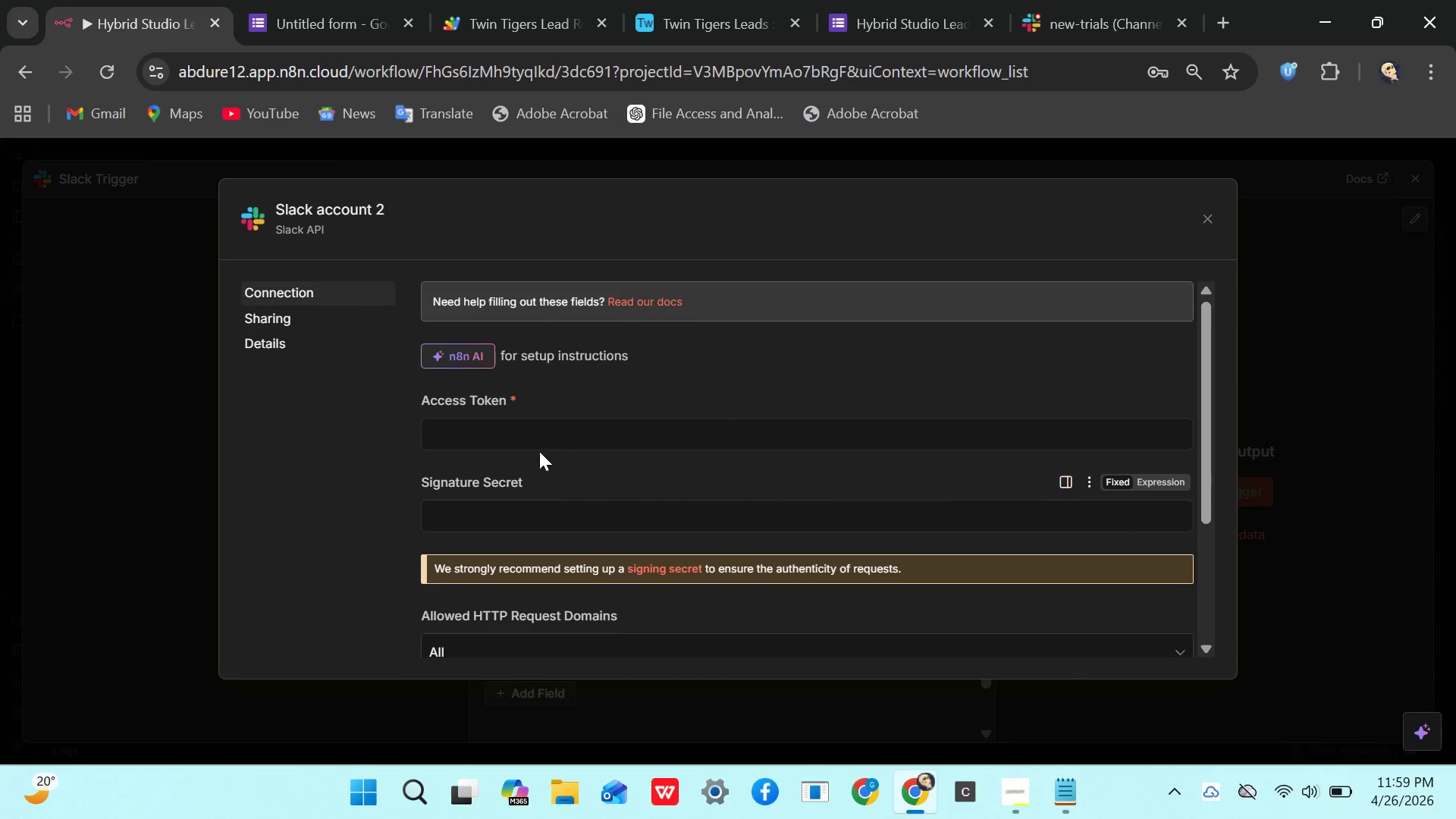 
left_click([539, 443])
 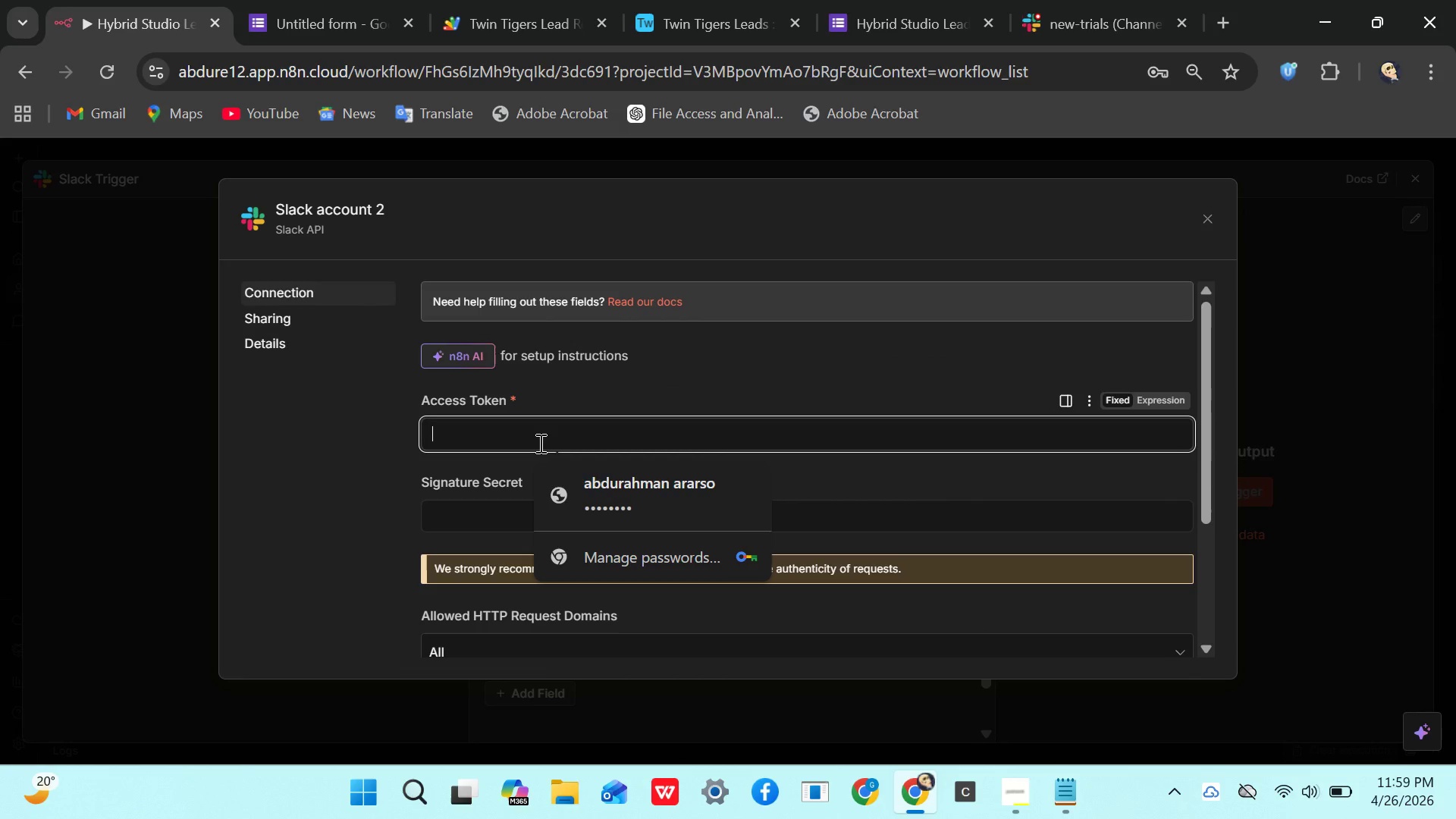 
hold_key(key=ControlLeft, duration=0.55)
 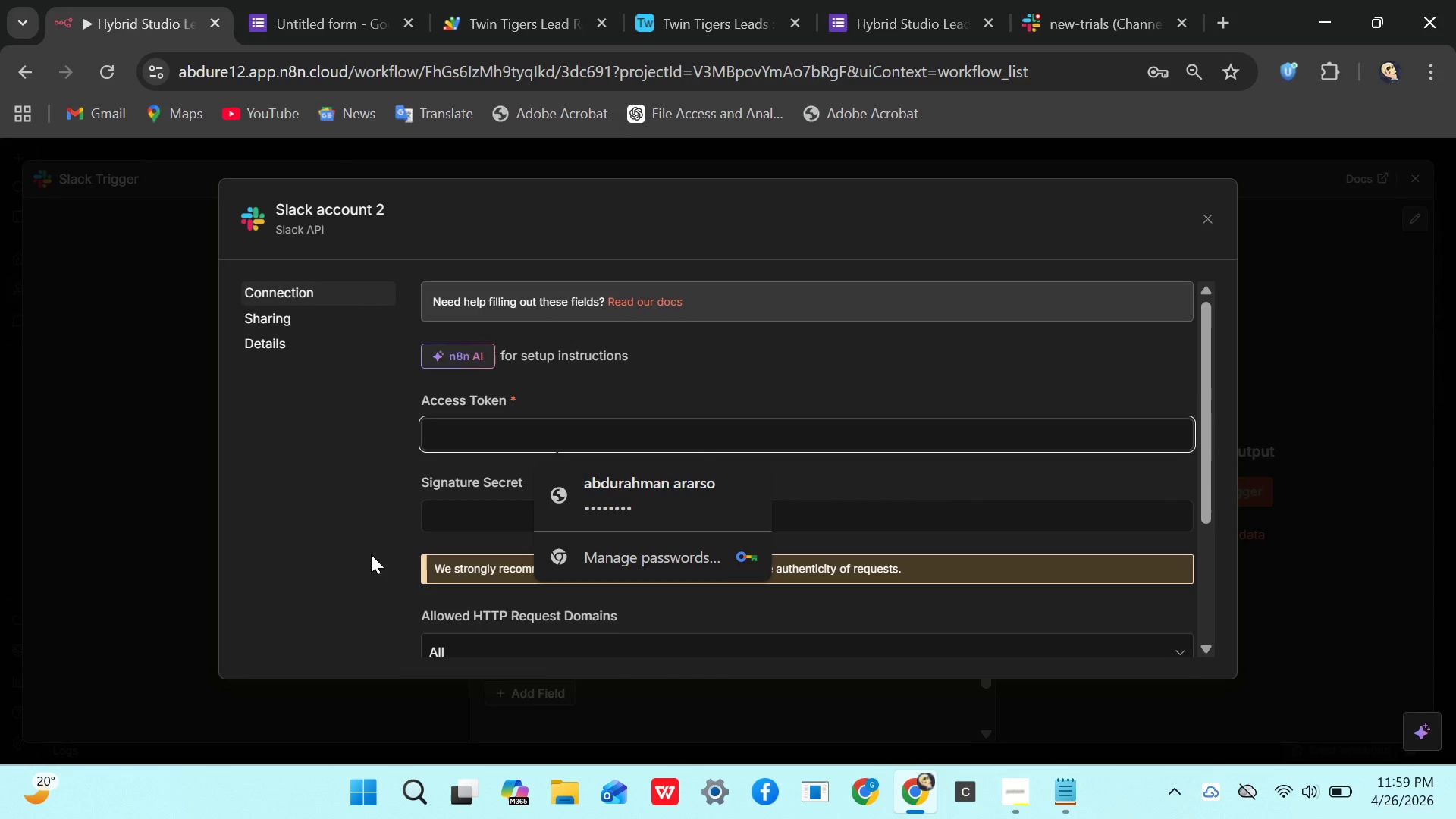 
key(Control+V)
 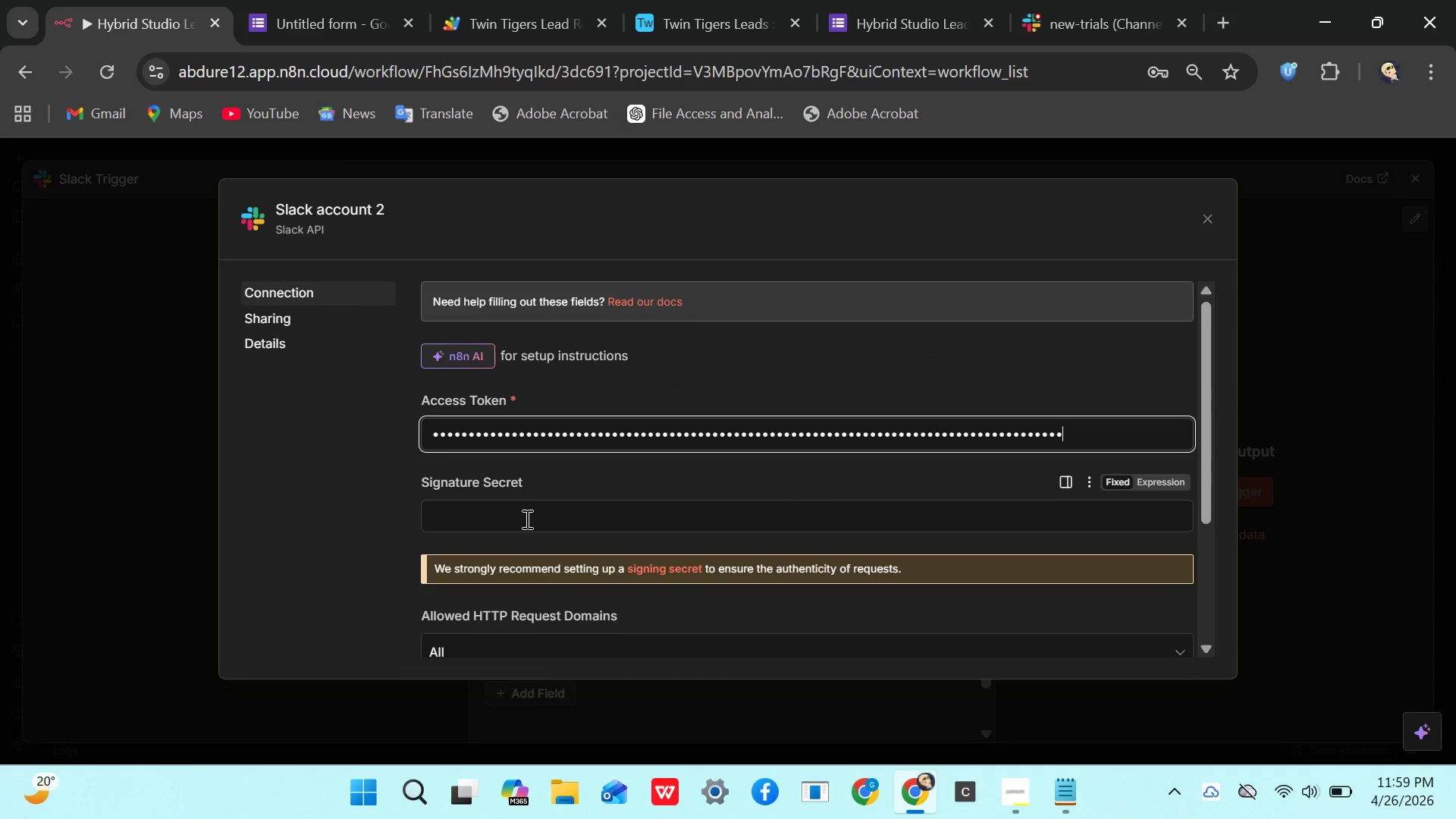 
left_click([523, 518])
 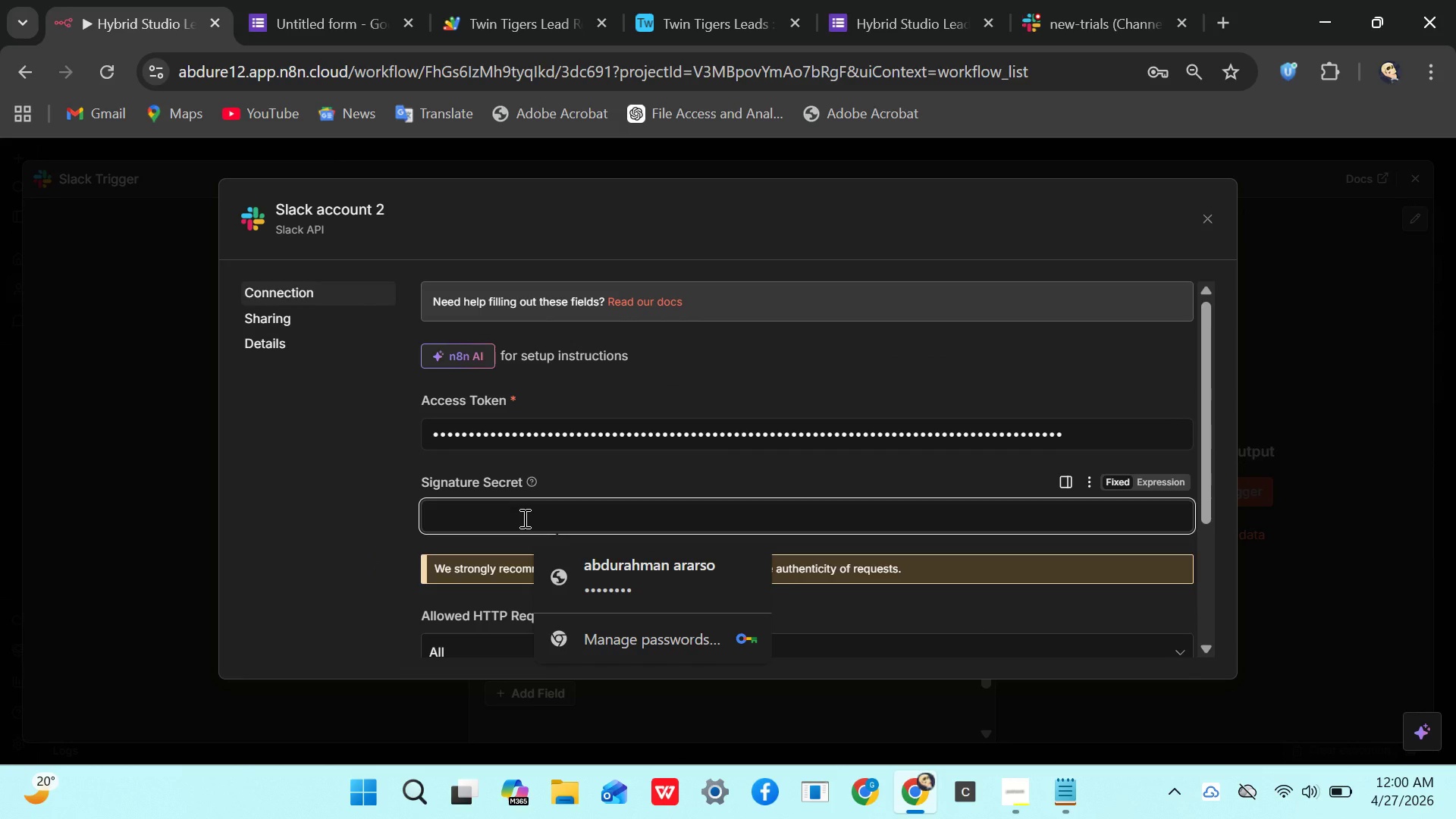 
type(zdfghb)
 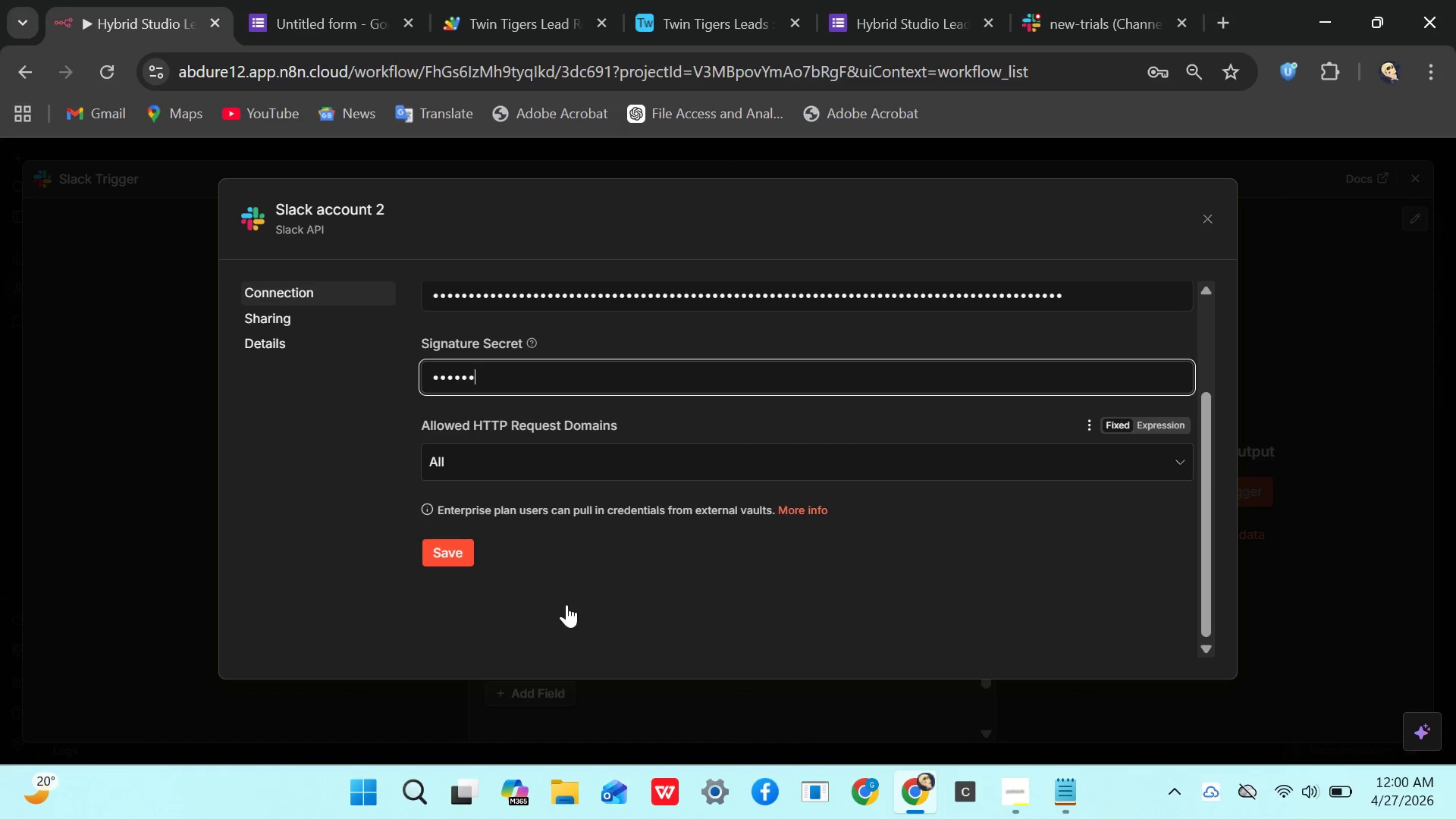 
left_click([439, 551])
 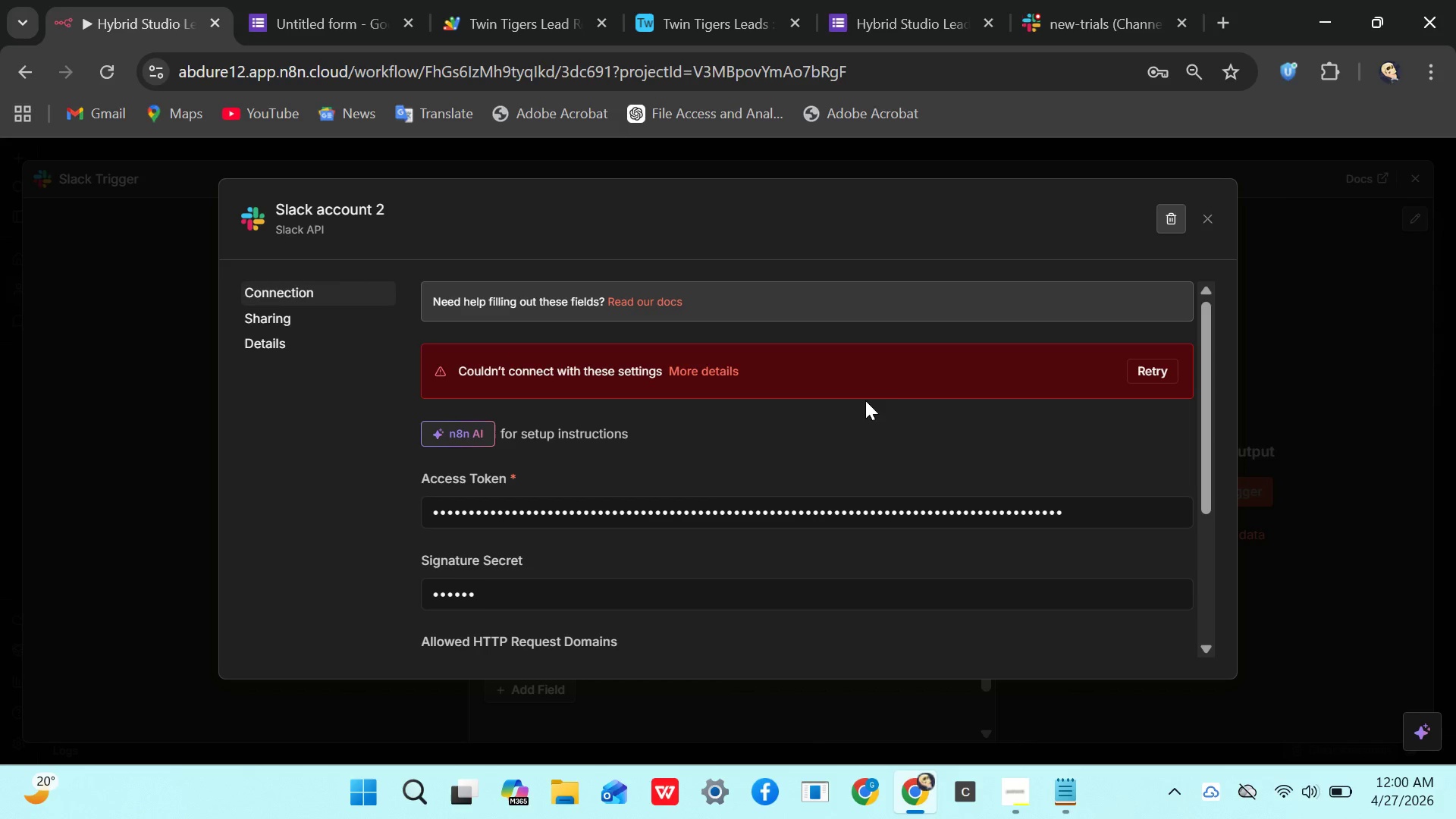 
wait(10.56)
 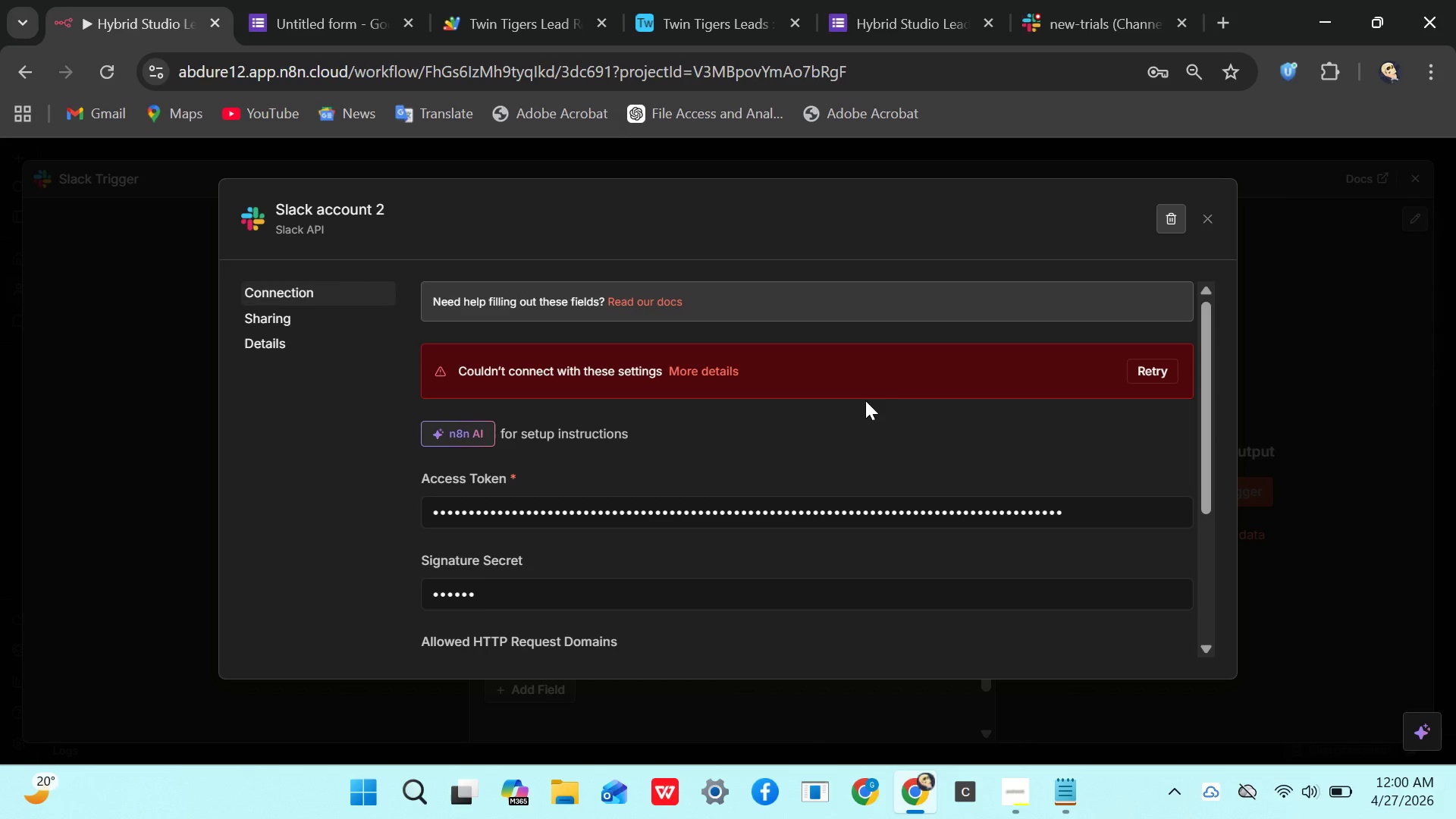 
left_click([1163, 226])
 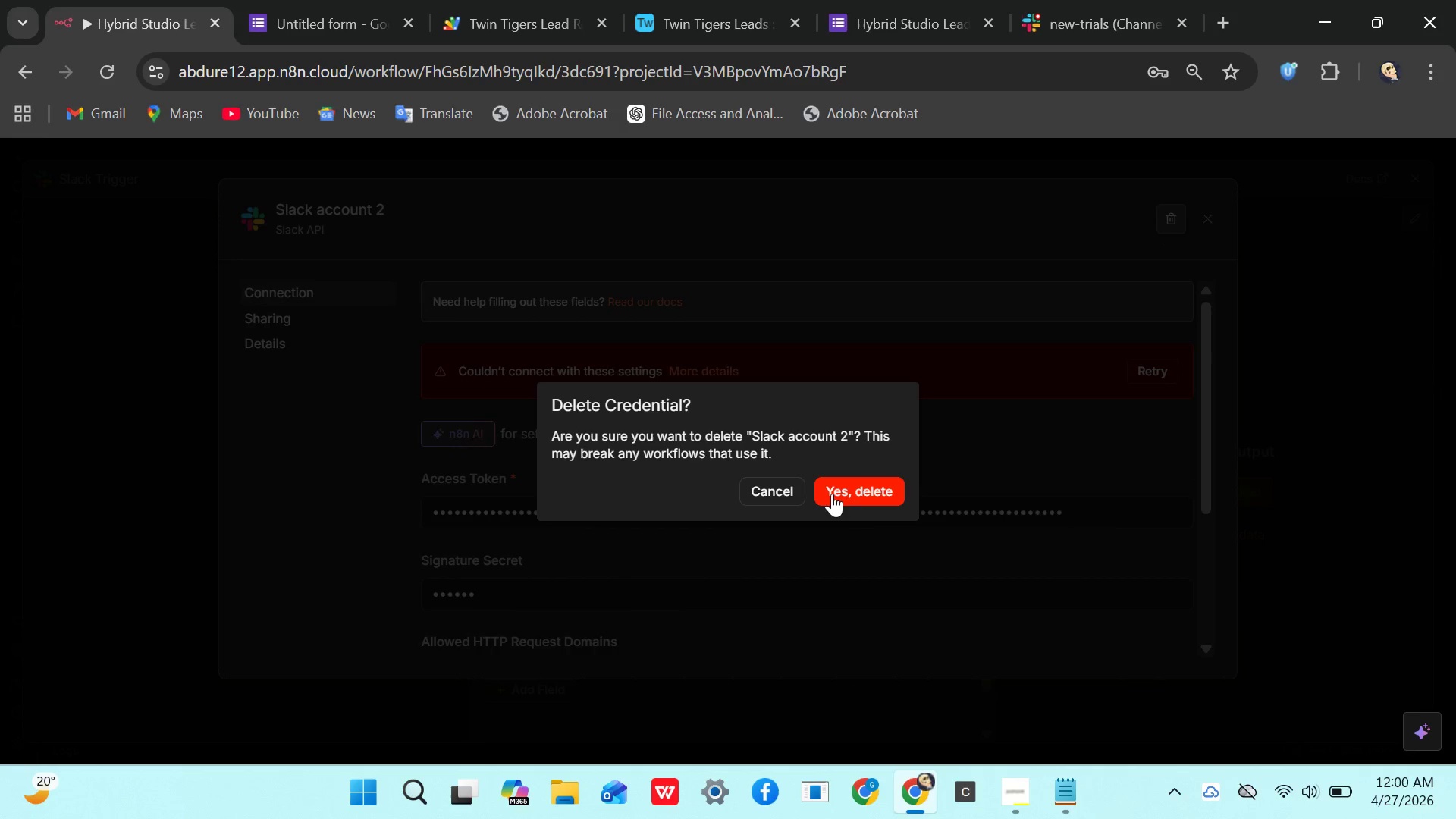 
left_click([836, 494])
 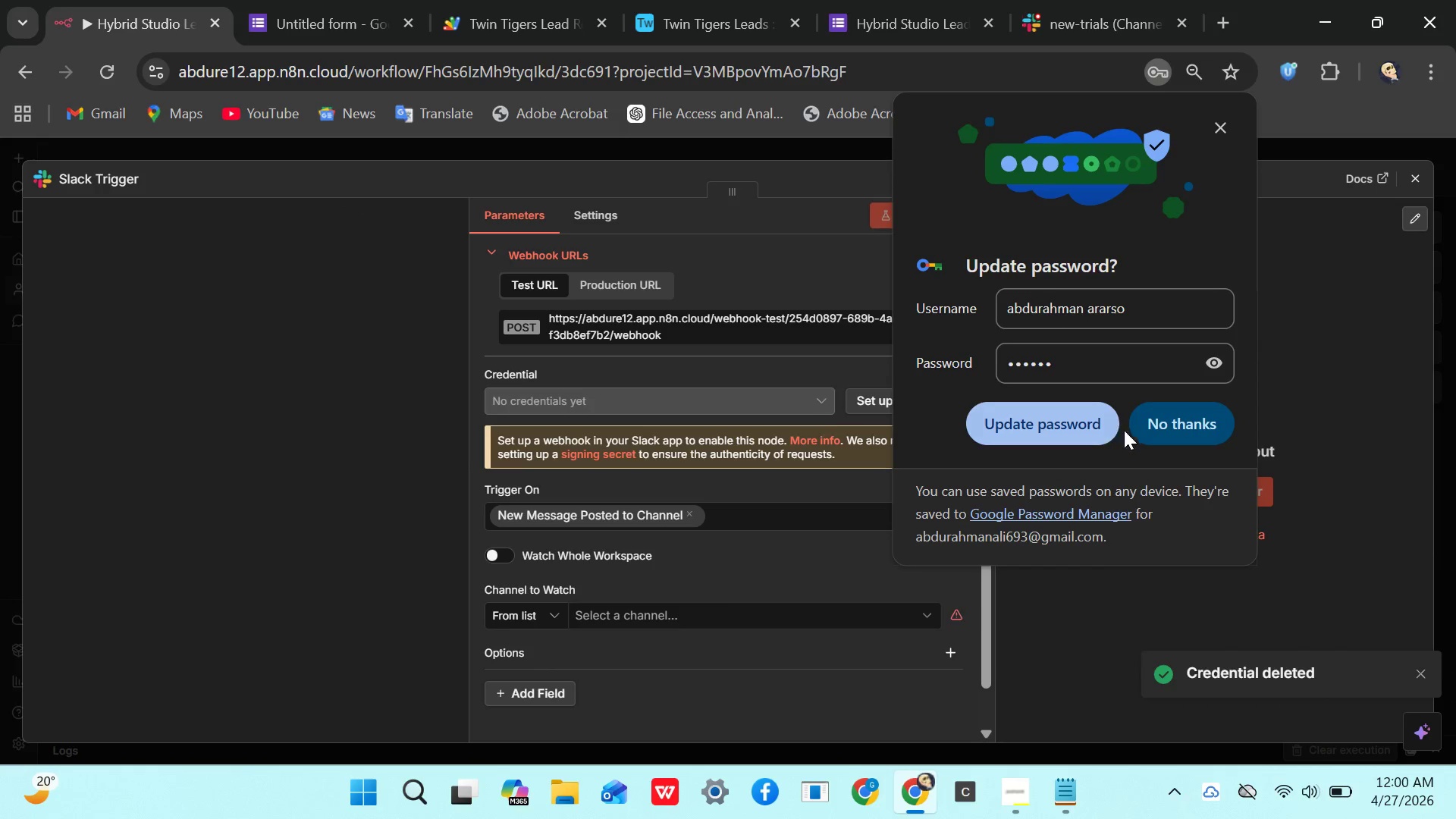 
left_click([1175, 437])
 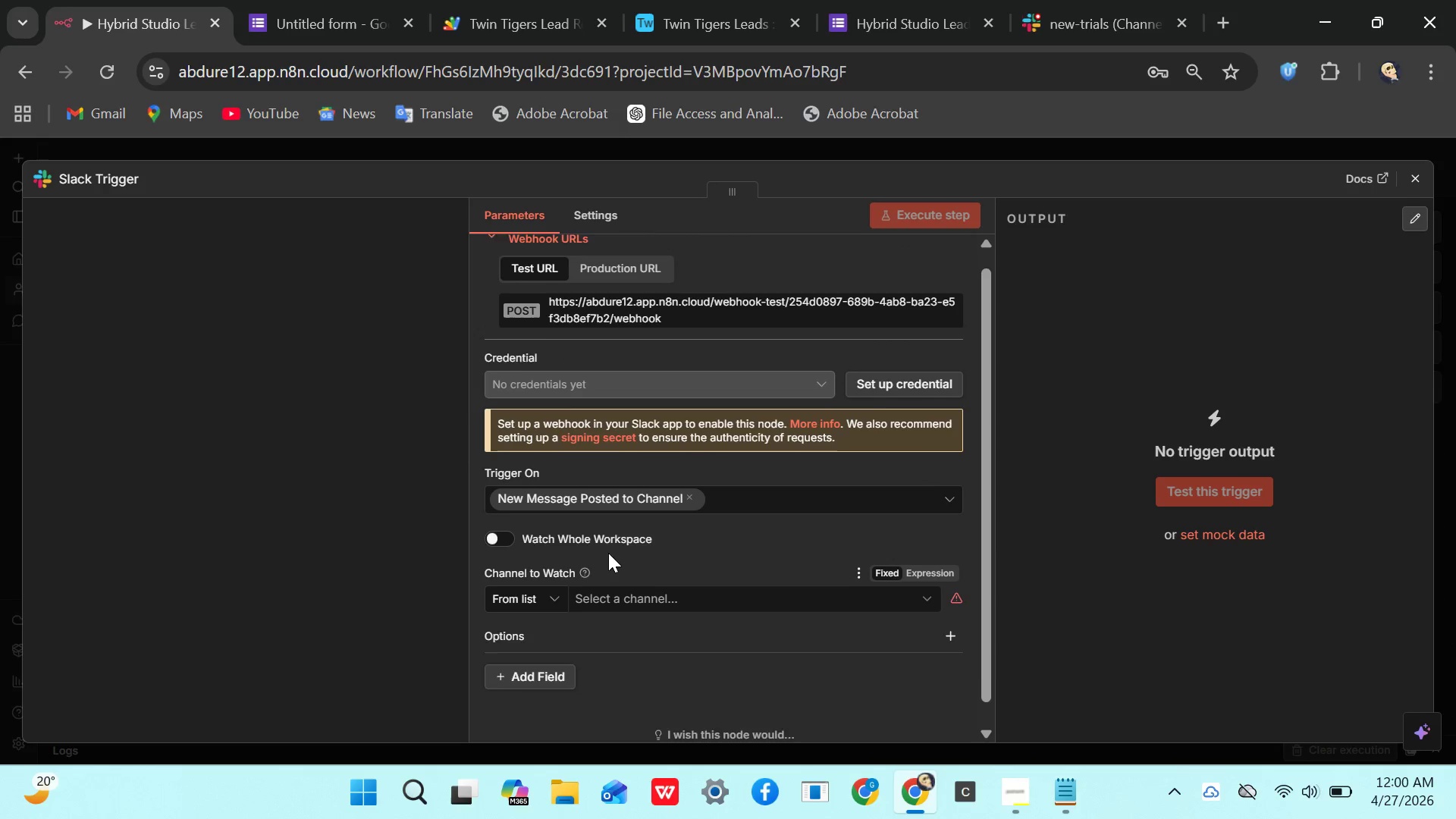 
wait(9.7)
 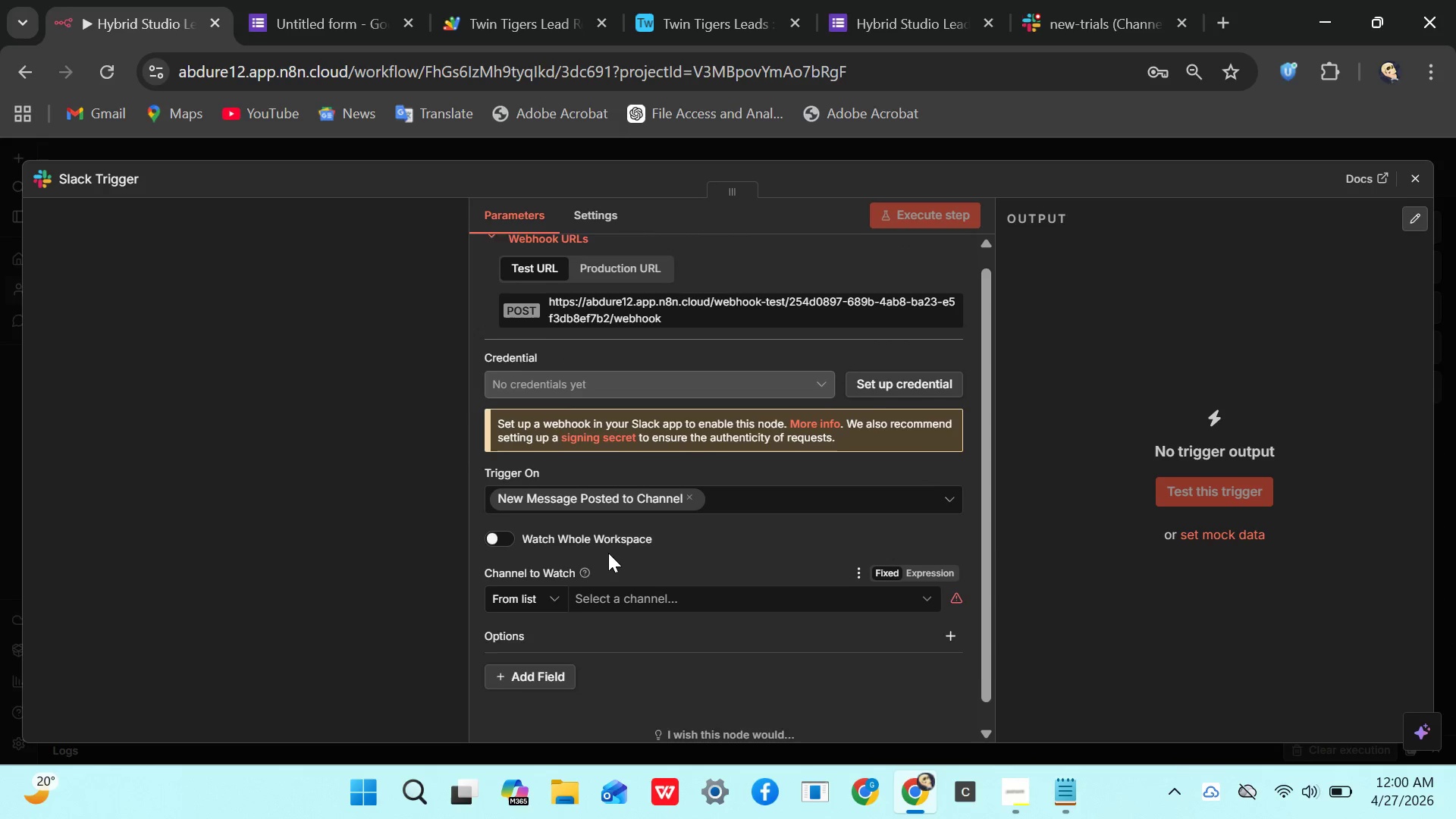 
left_click([1407, 183])
 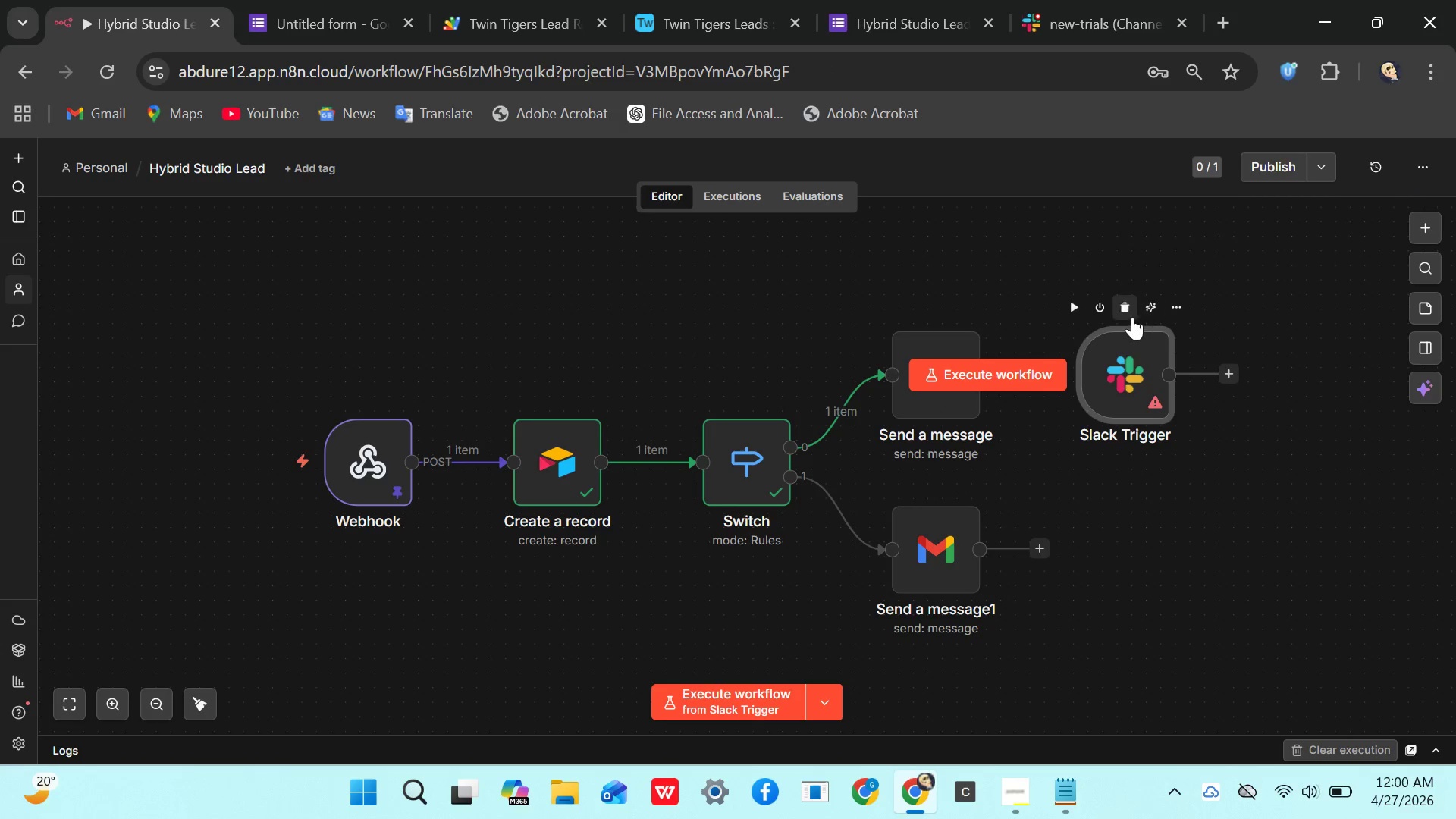 
left_click([1128, 314])
 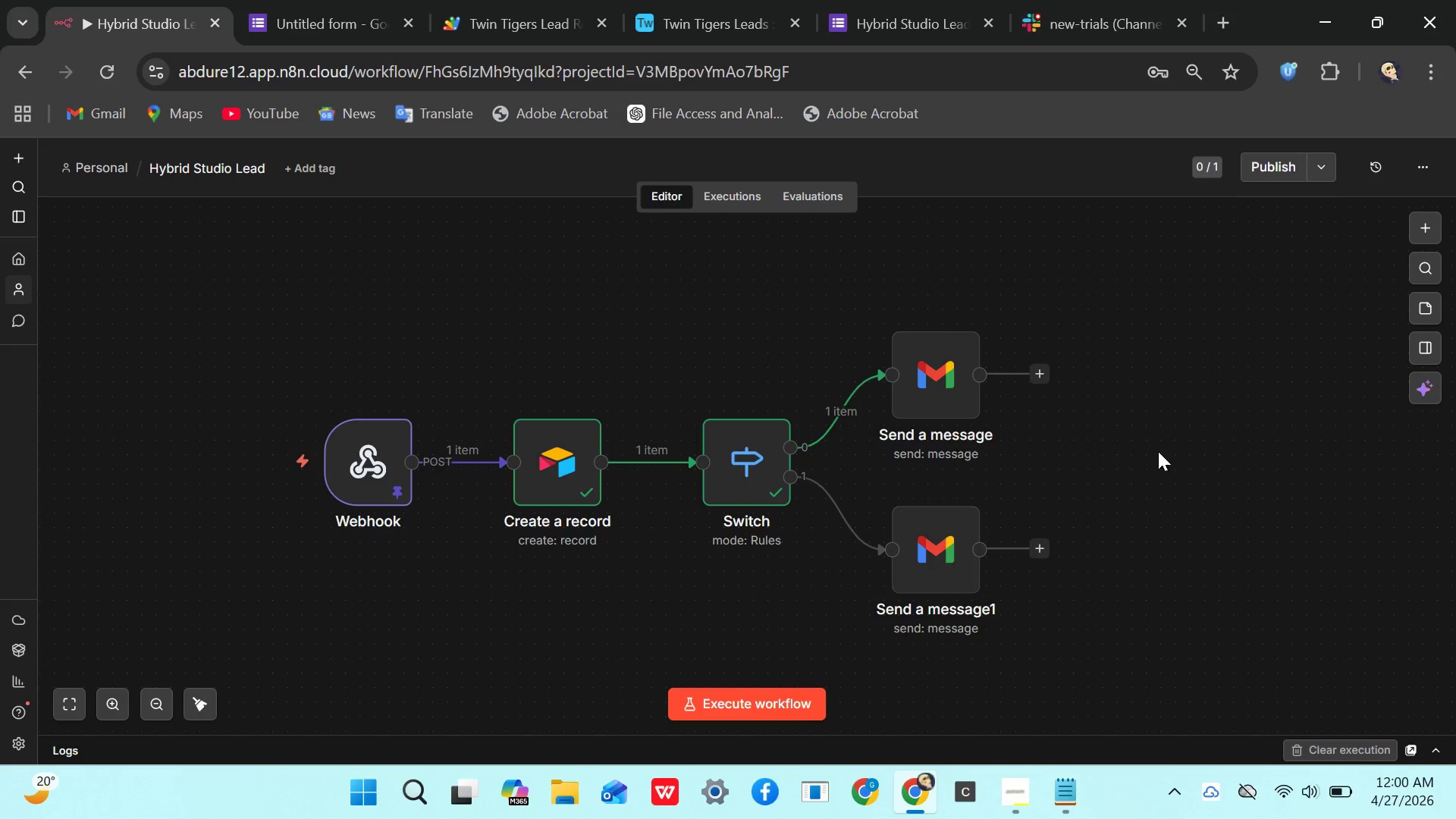 
left_click([1159, 452])
 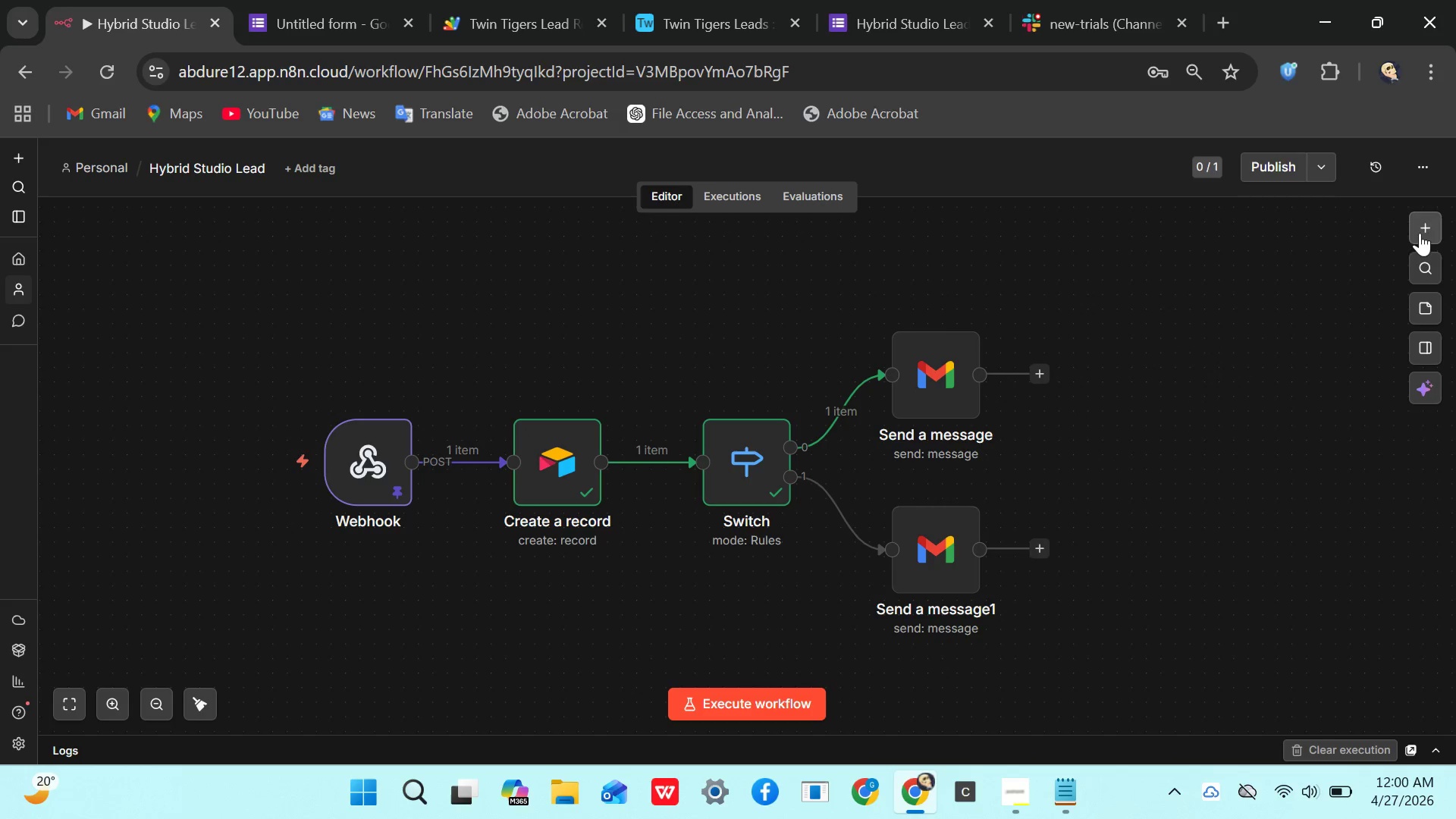 
left_click([1432, 221])
 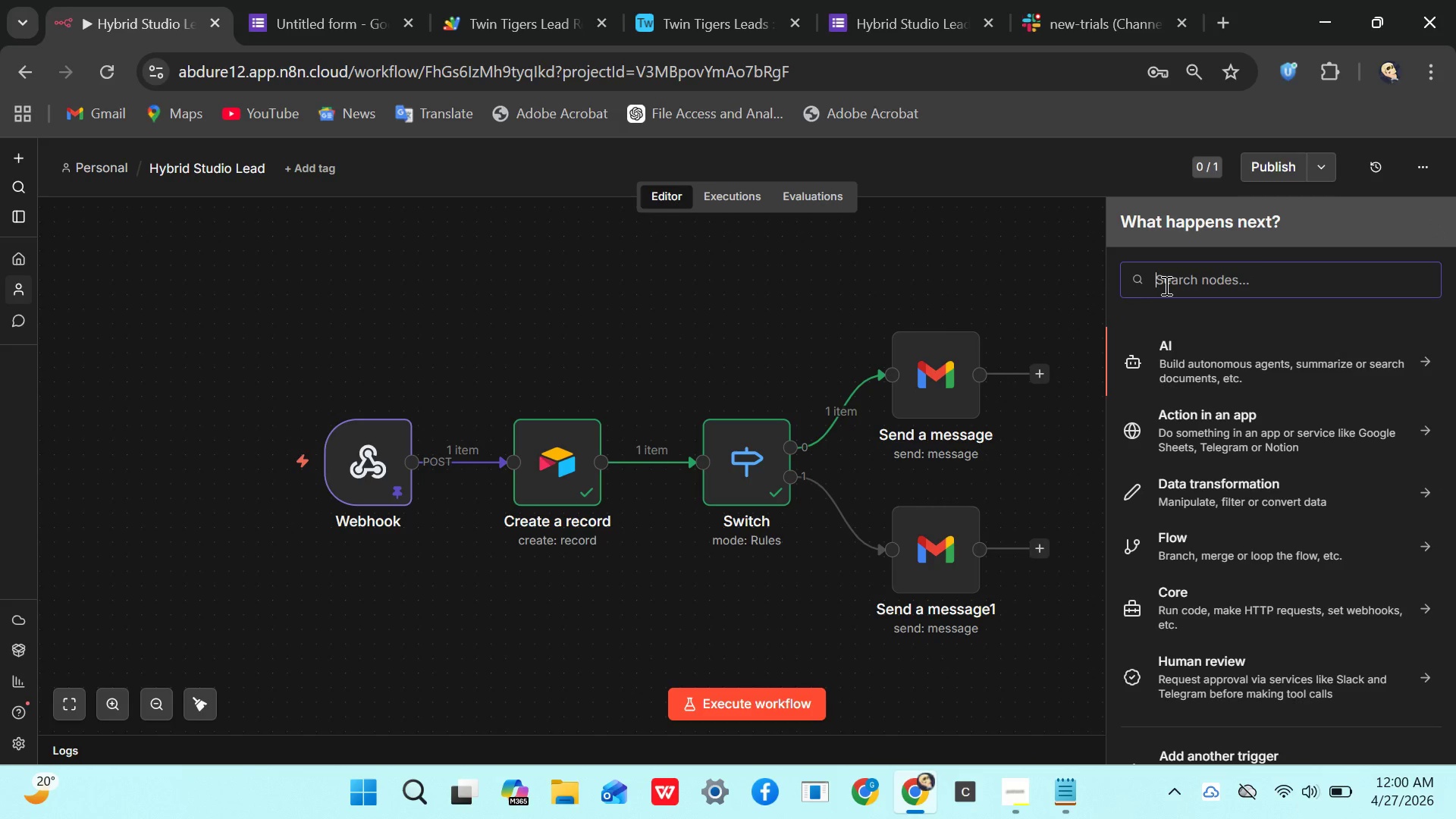 
type(slac)
 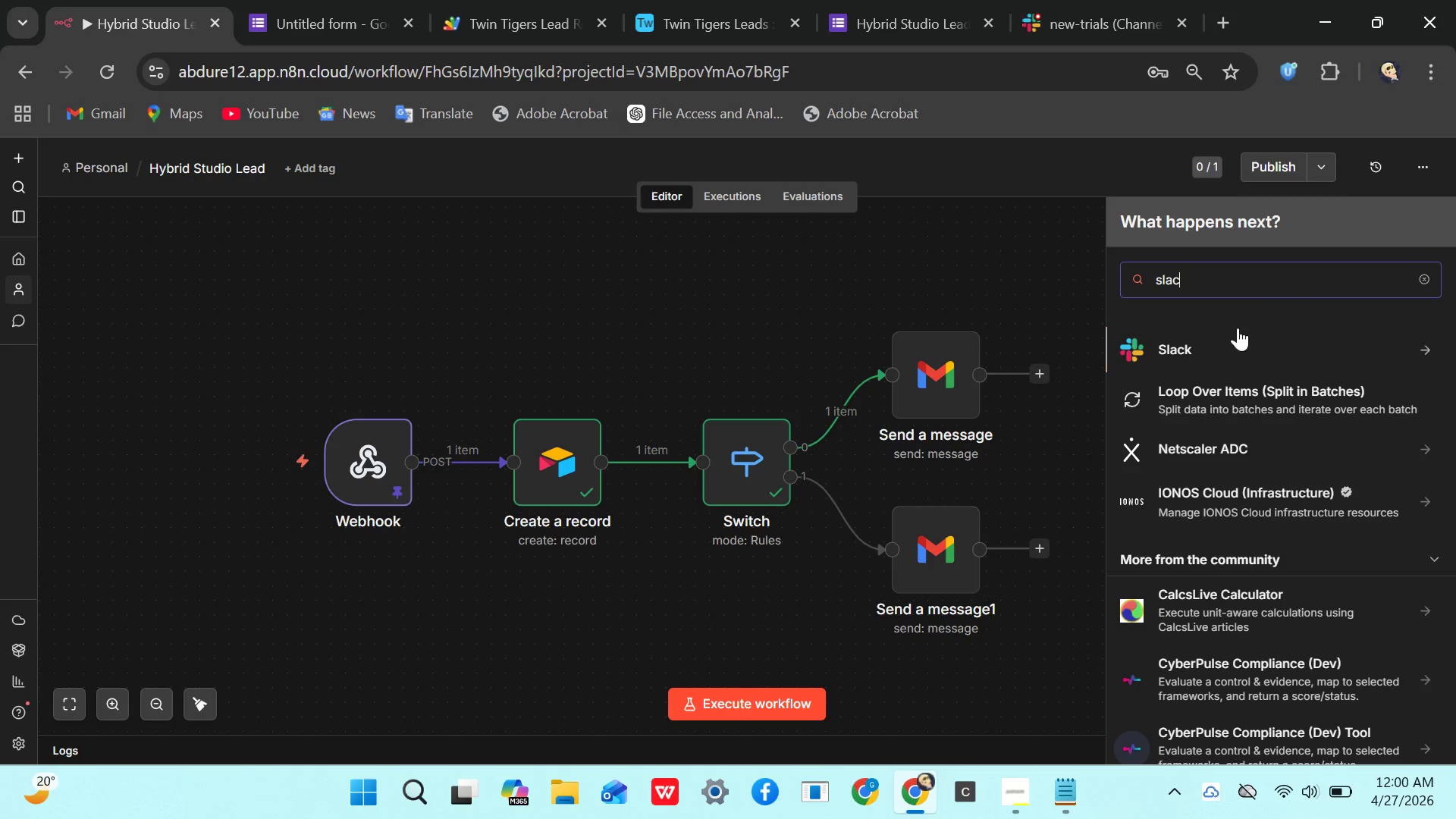 
left_click([1216, 334])
 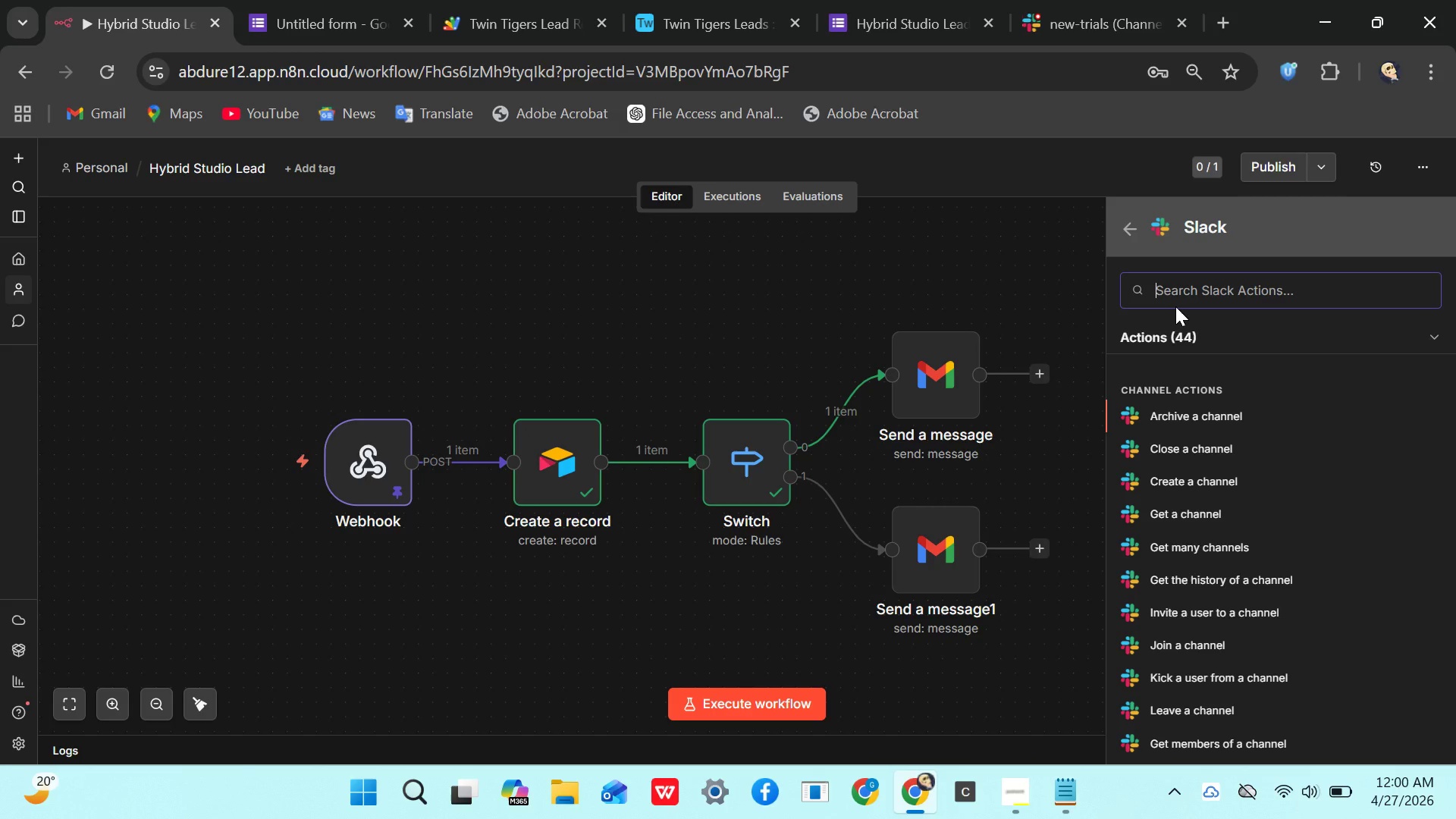 
wait(13.95)
 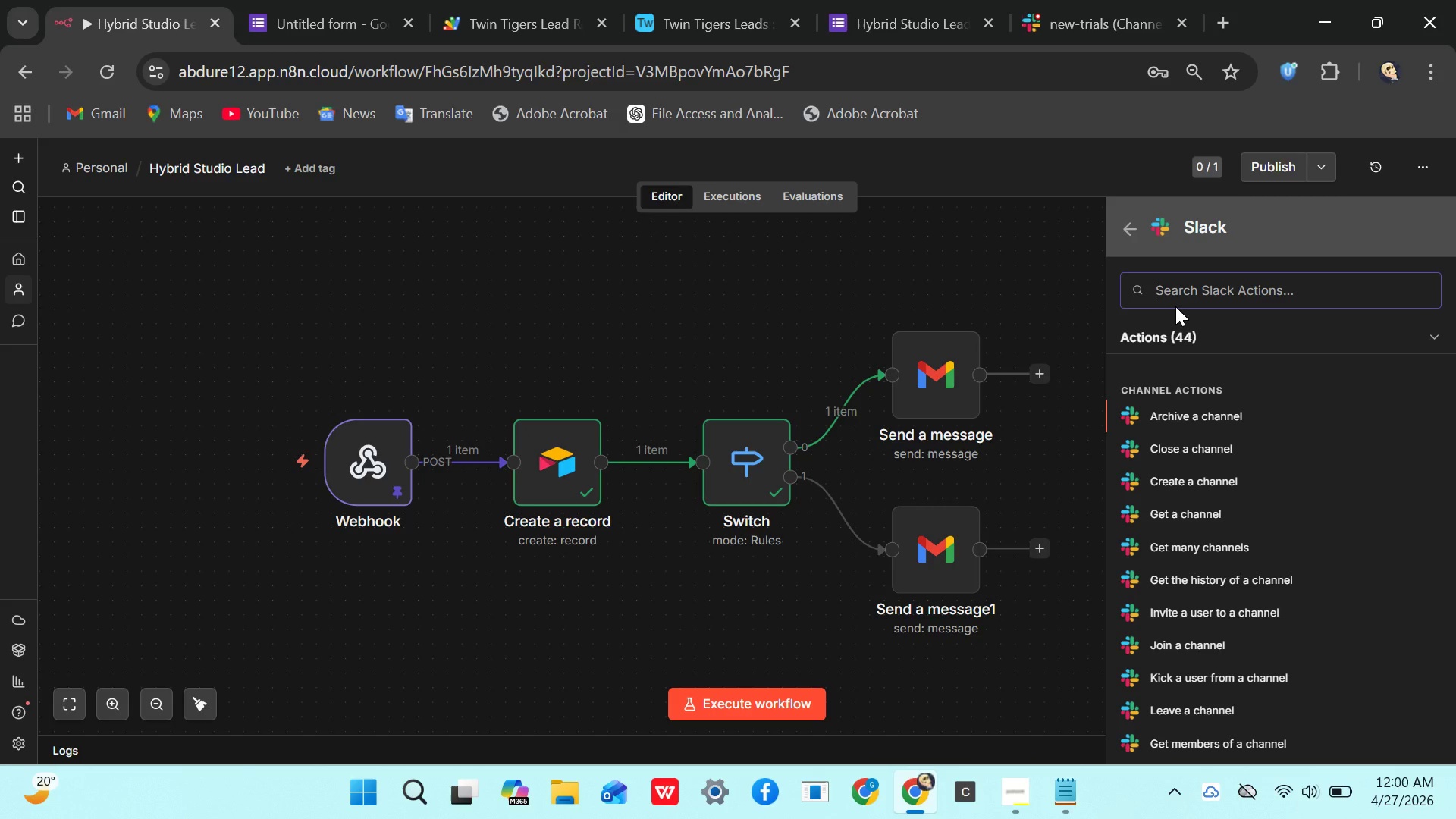 
type(pos)
 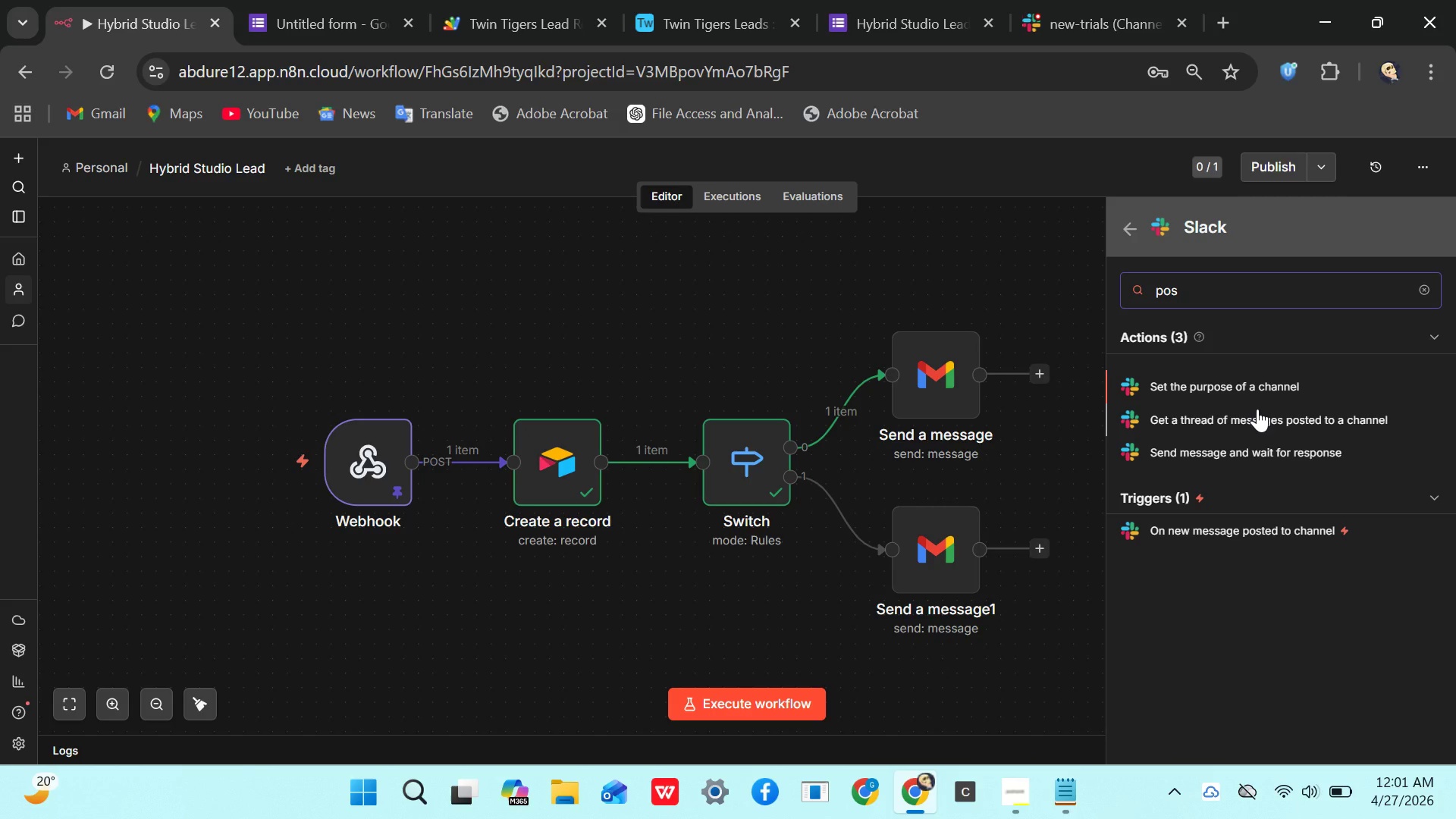 
wait(9.88)
 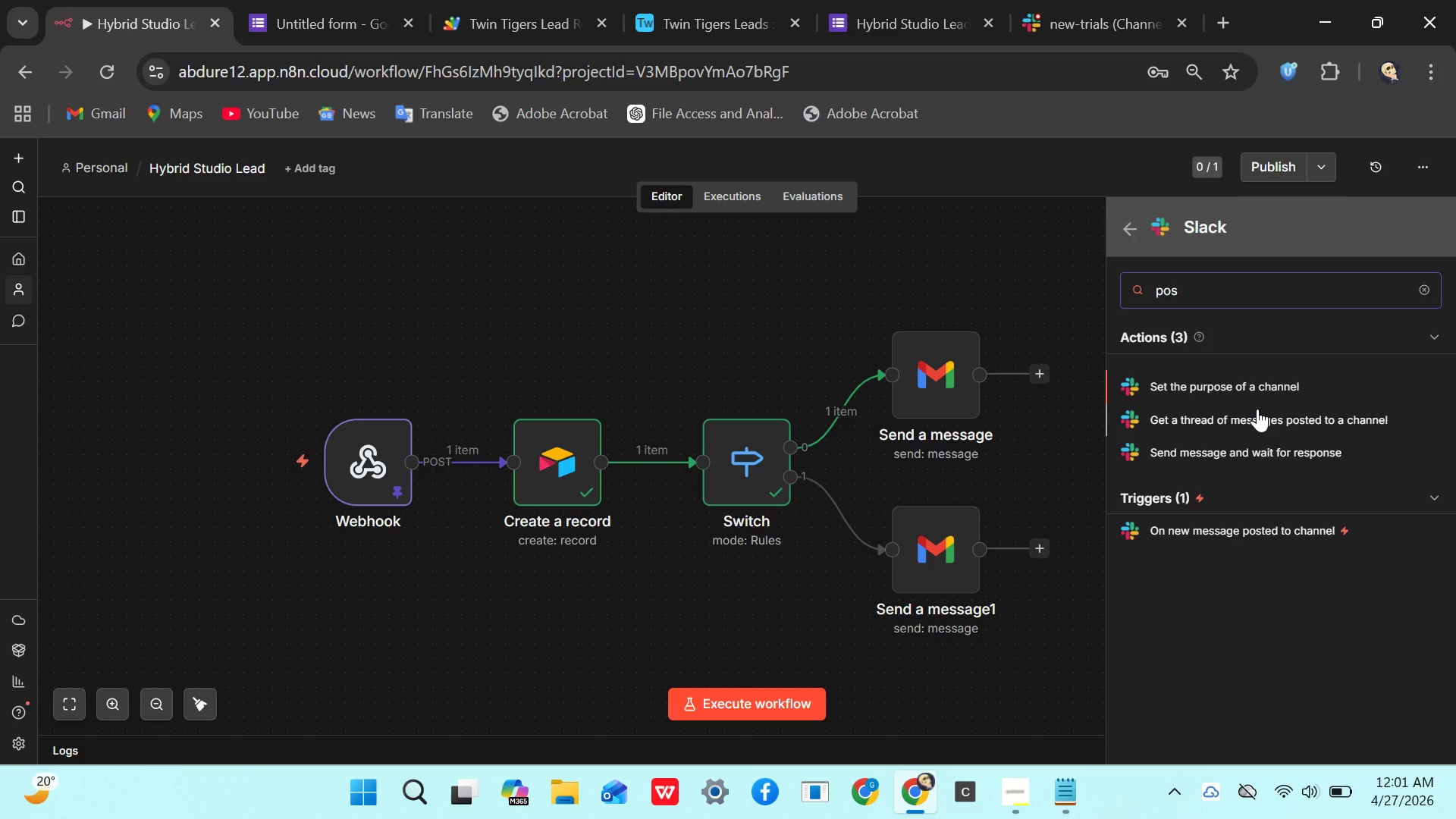 
left_click([1222, 522])
 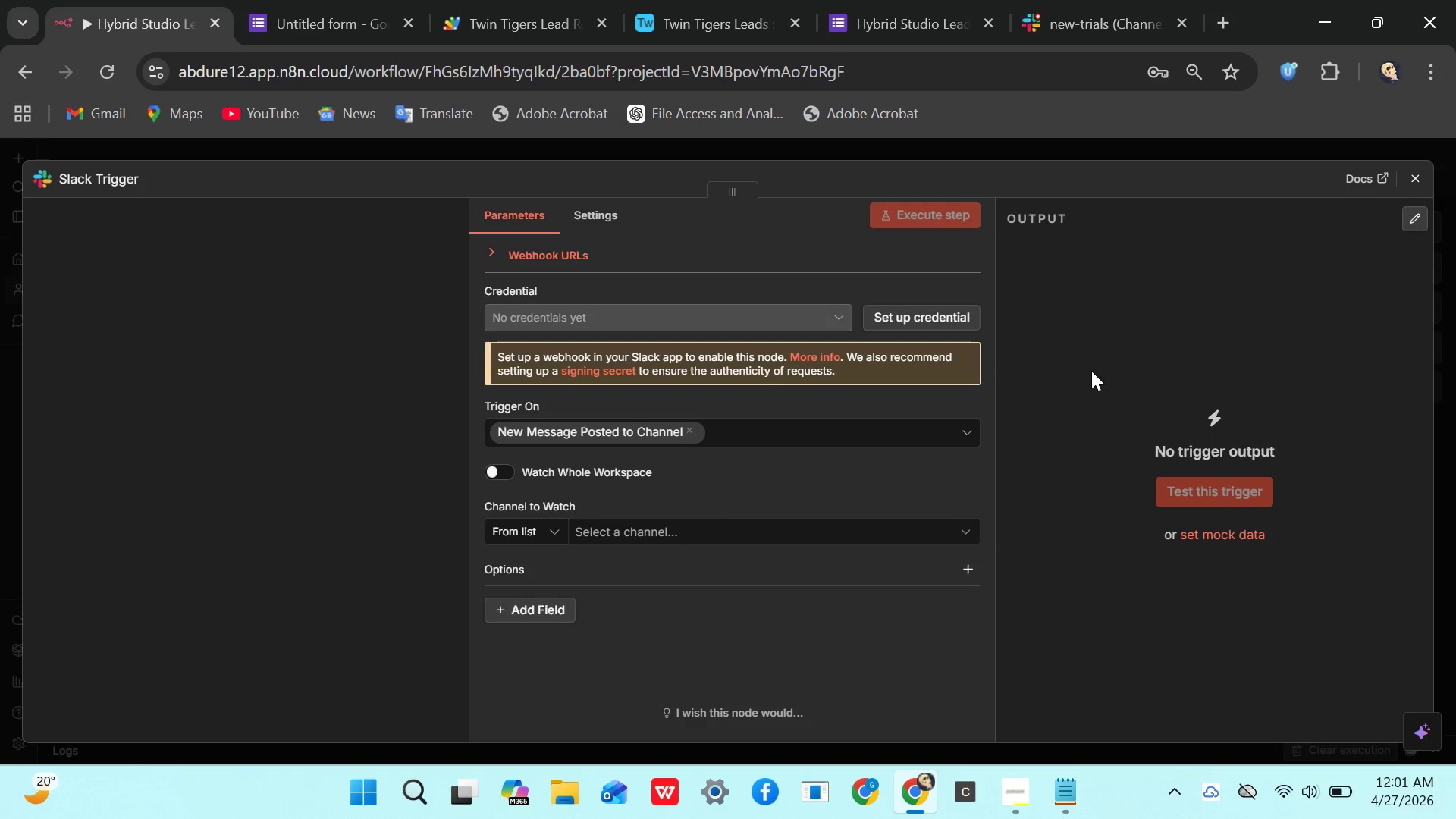 
left_click([1420, 168])
 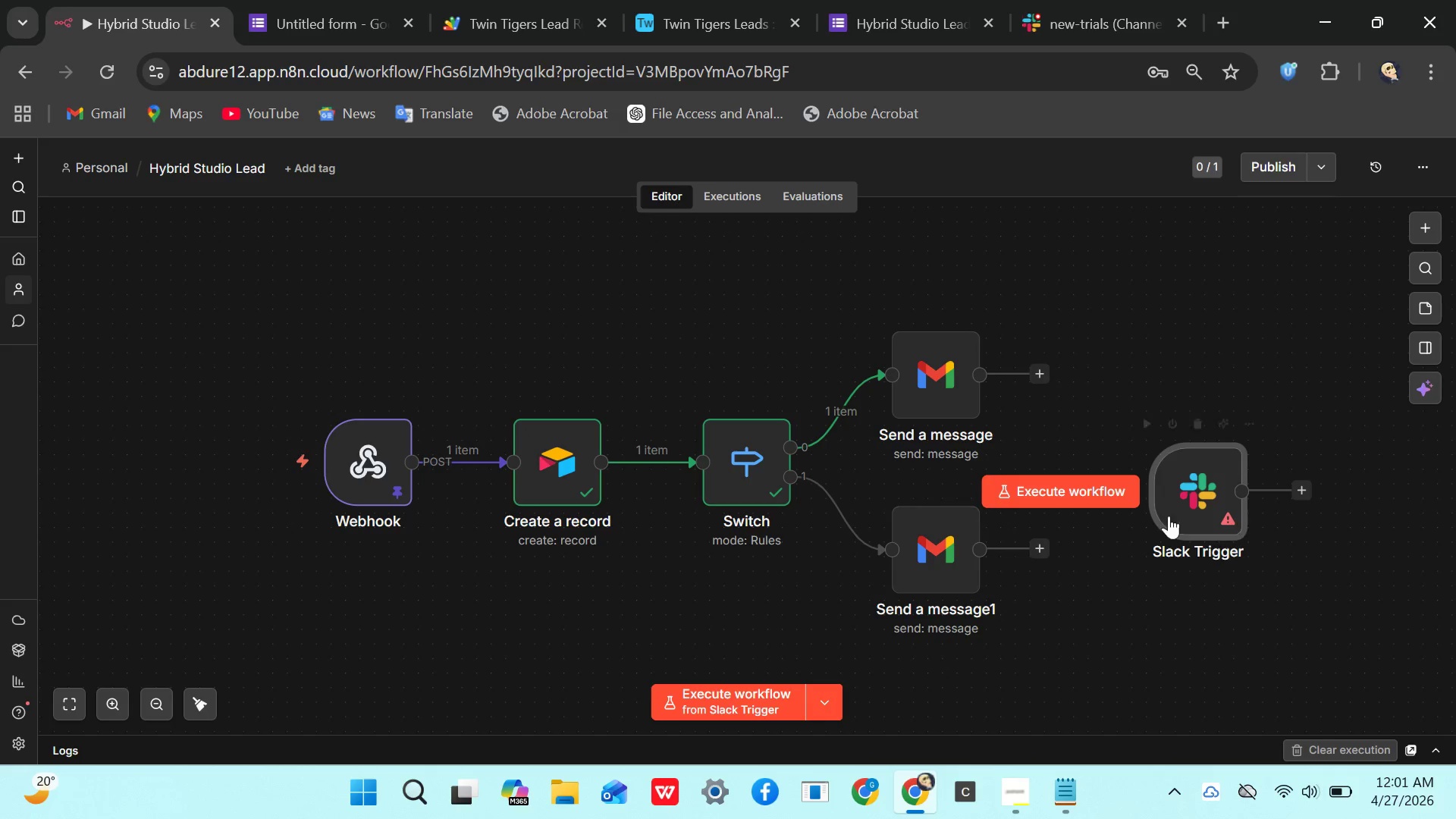 
wait(6.19)
 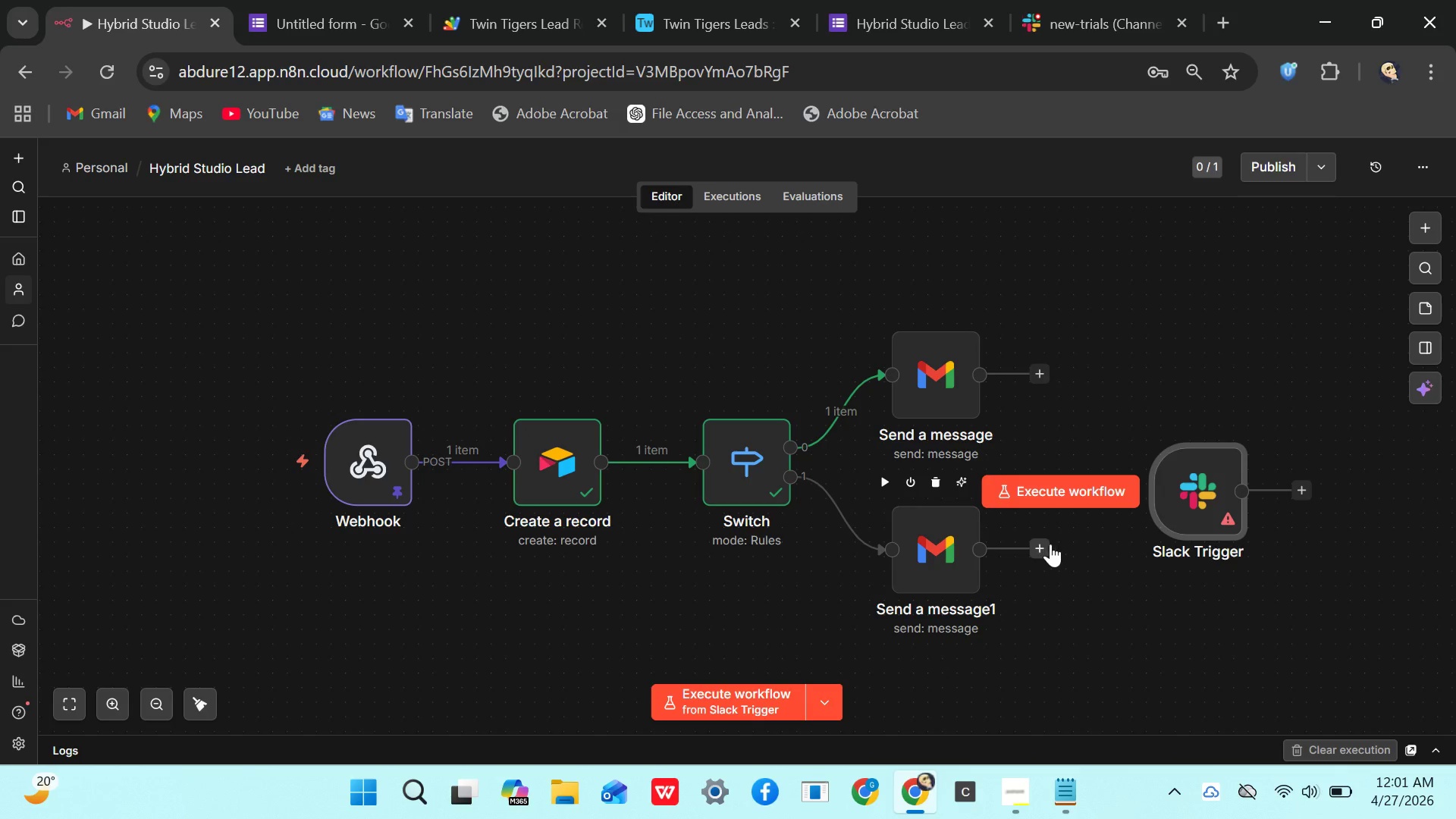 
left_click_drag(start_coordinate=[1238, 489], to_coordinate=[1301, 497])
 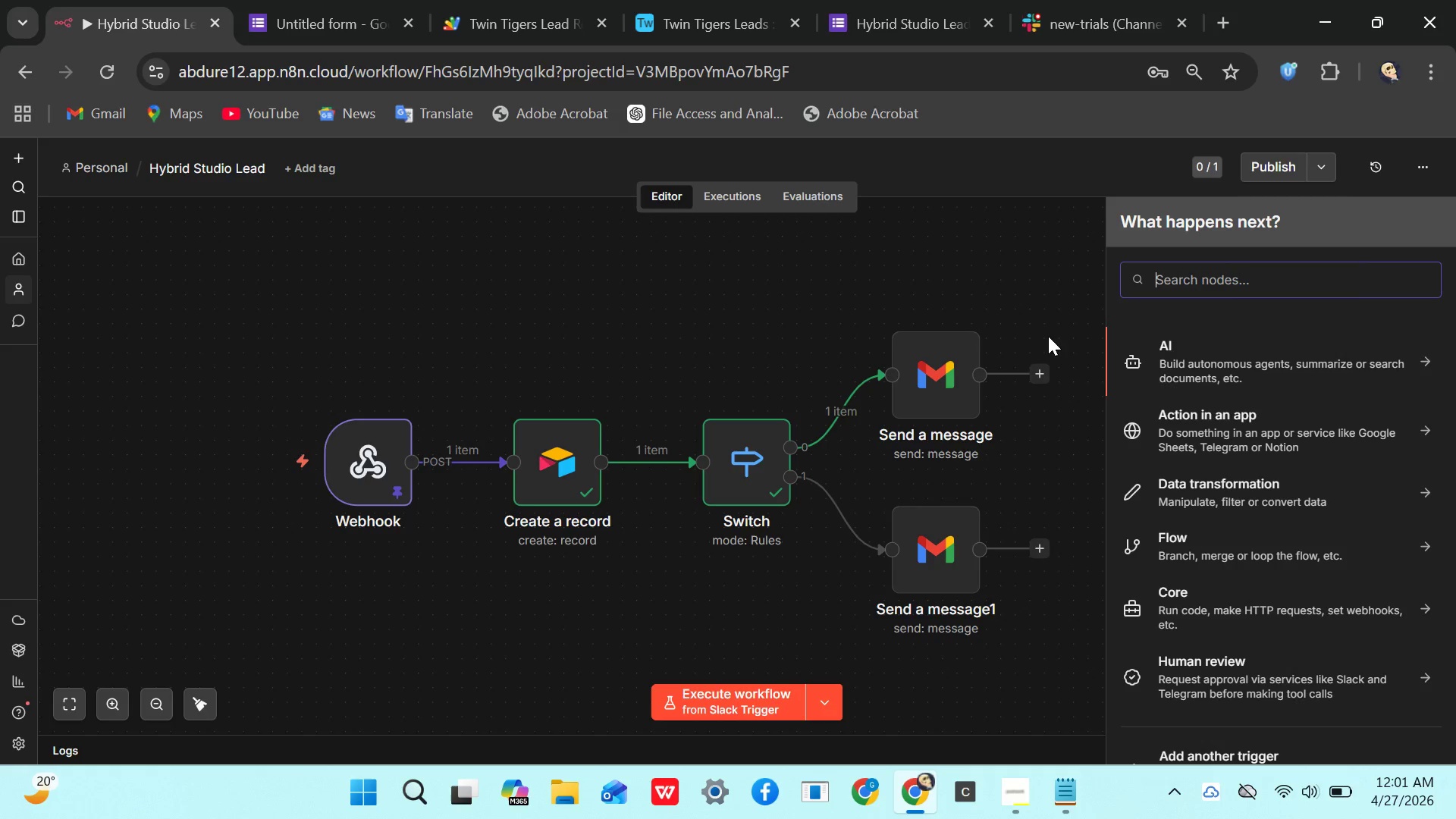 
left_click([1049, 326])
 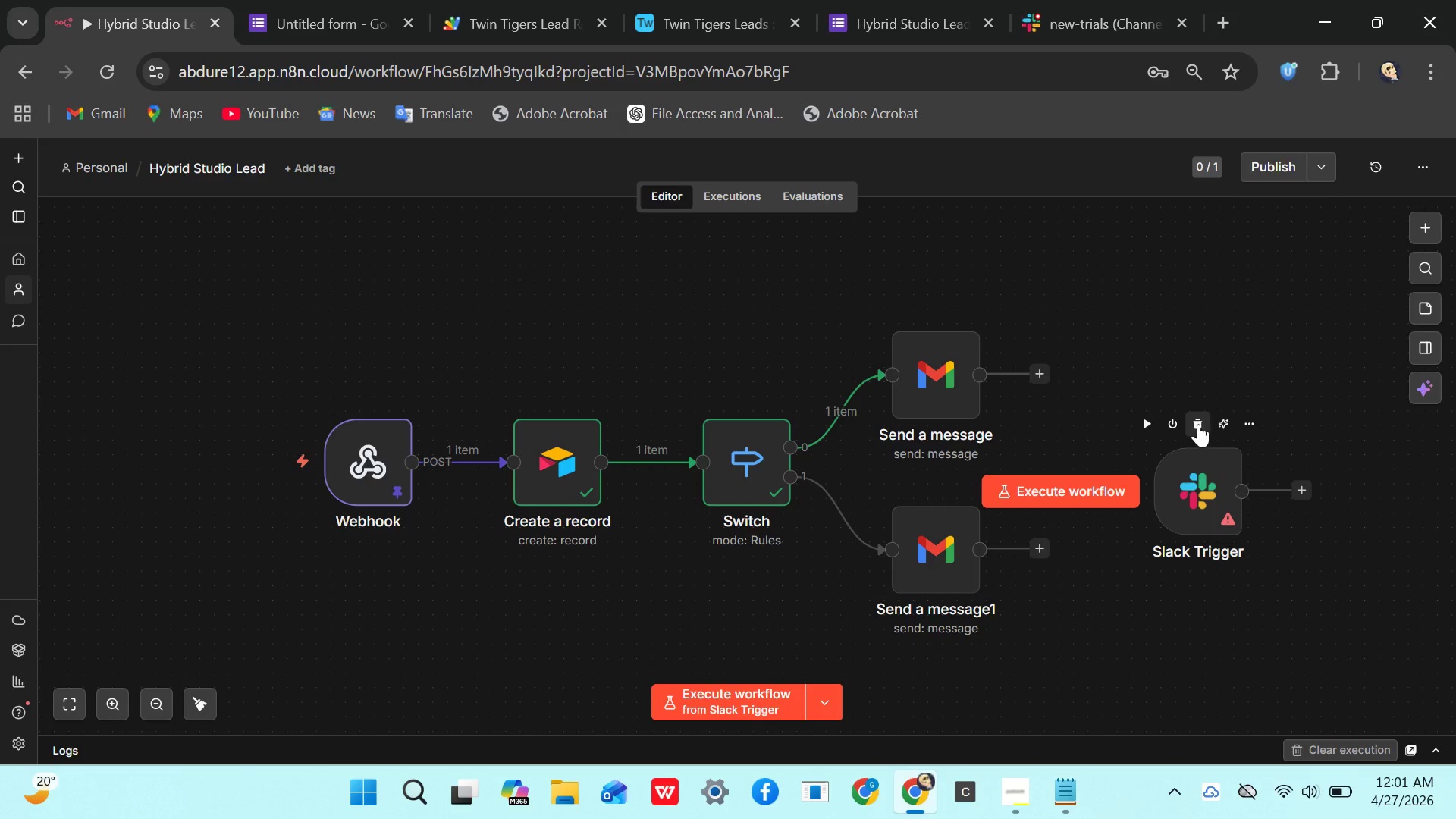 
left_click([1196, 416])
 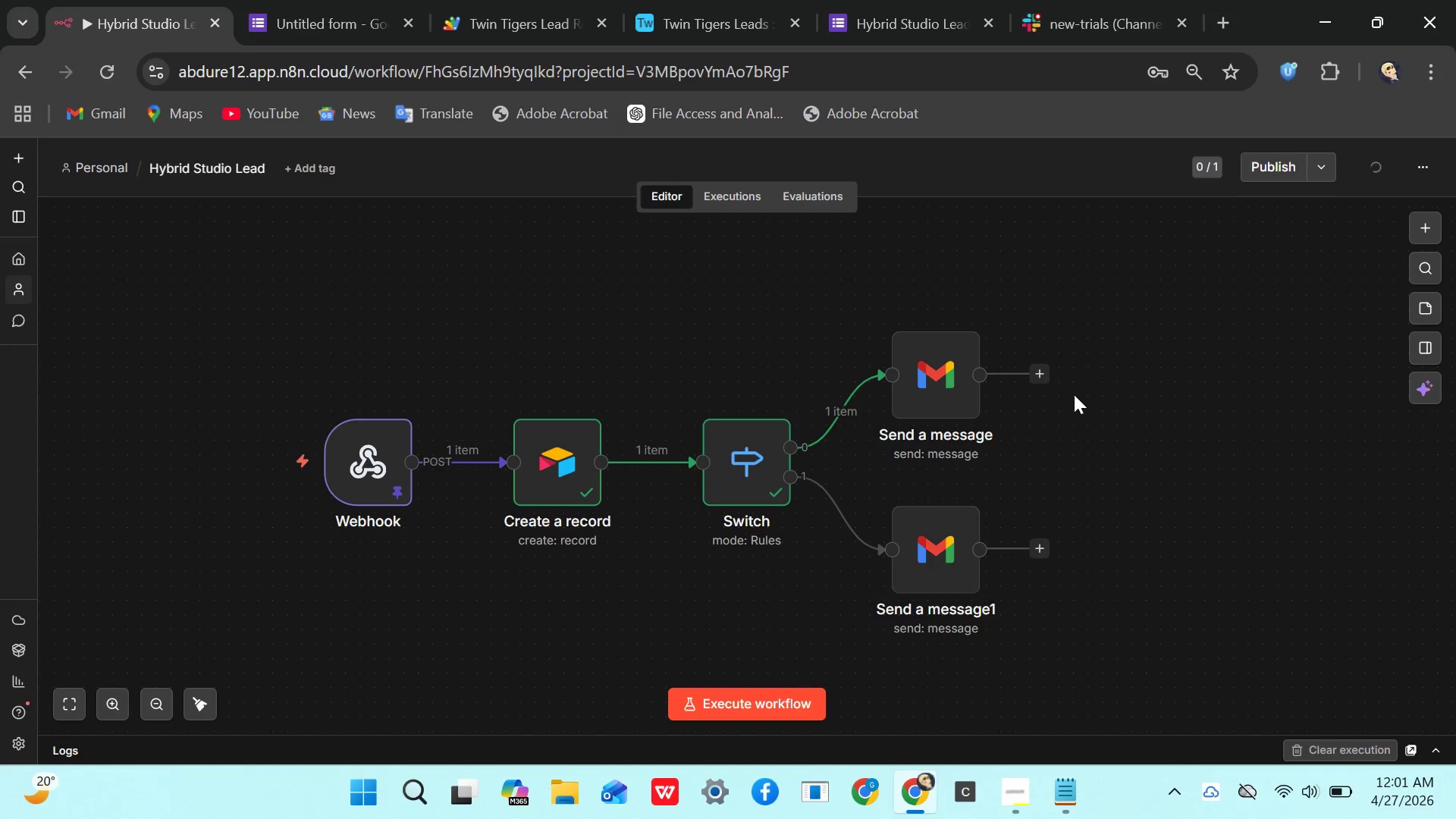 
left_click([1043, 378])
 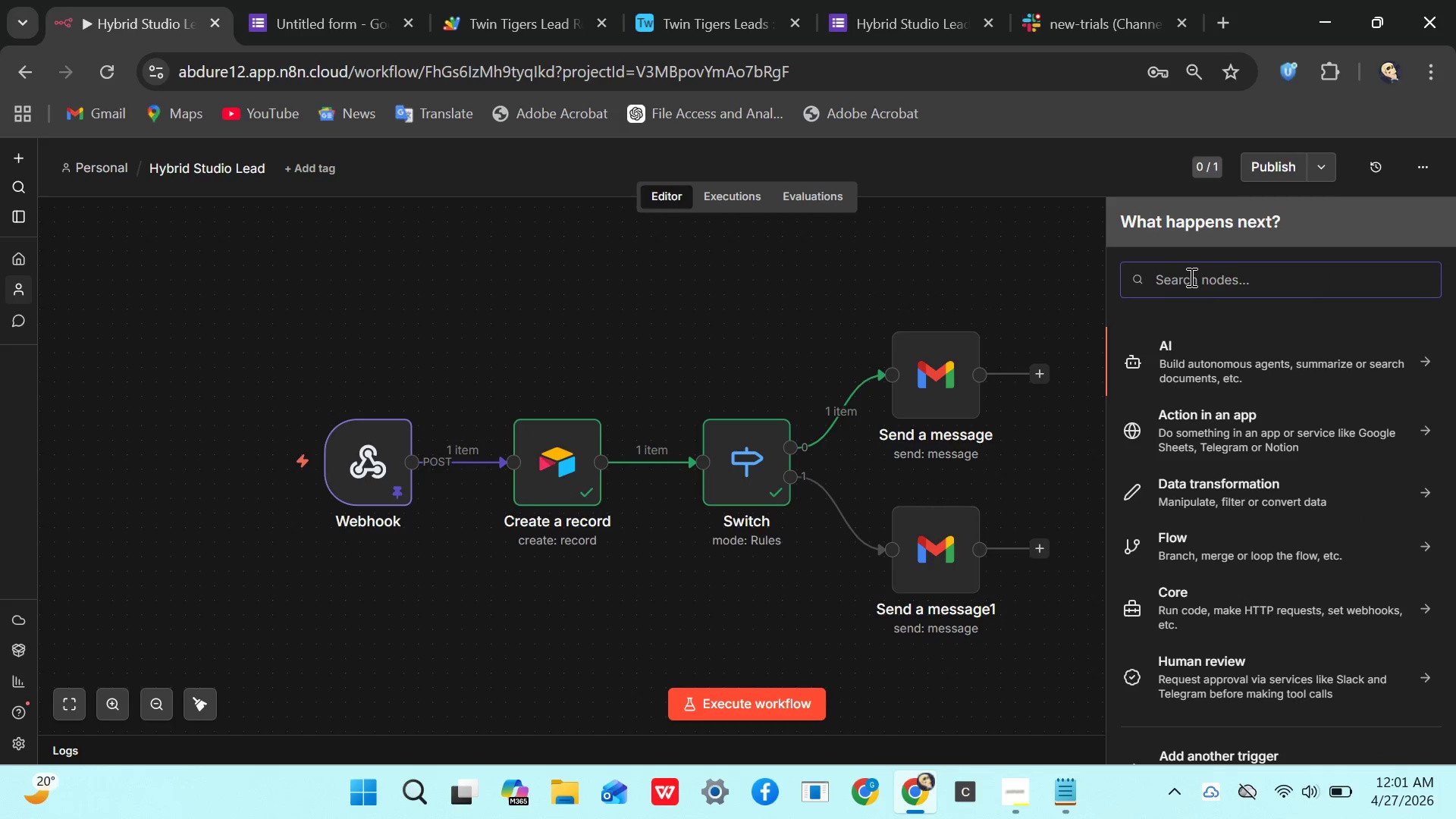 
left_click([1188, 275])
 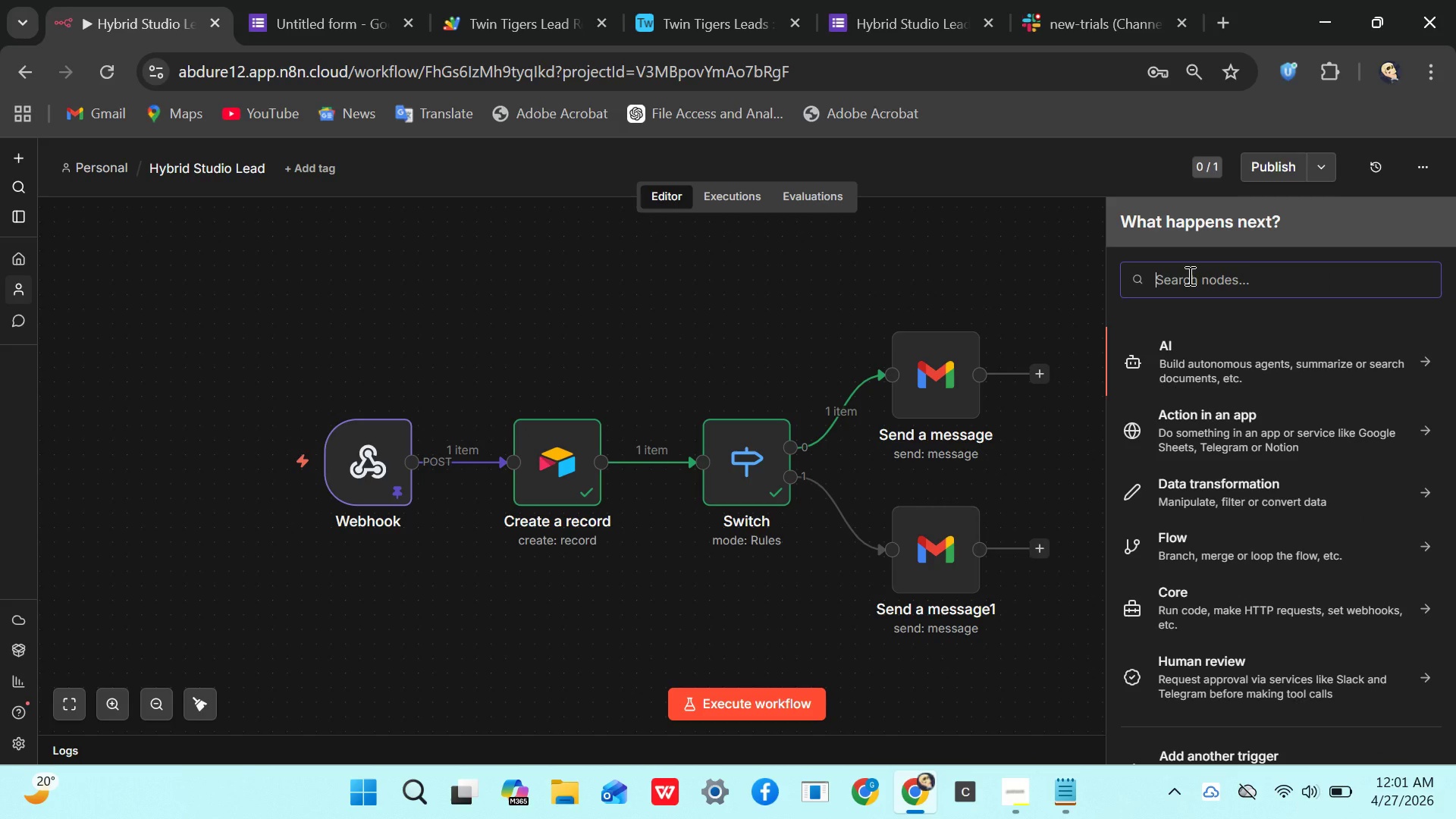 
type(sl)
 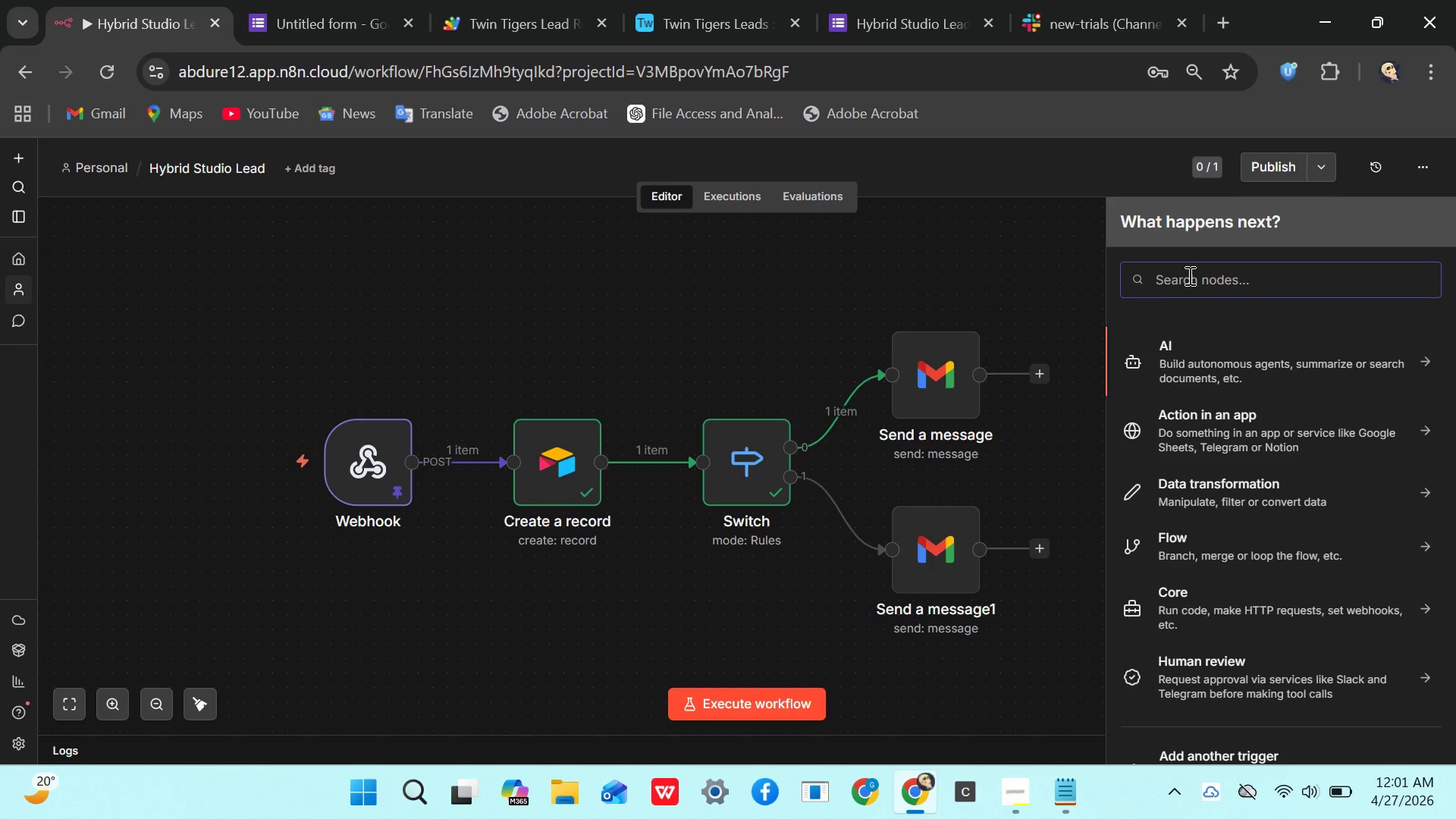 
hold_key(key=A, duration=0.41)
 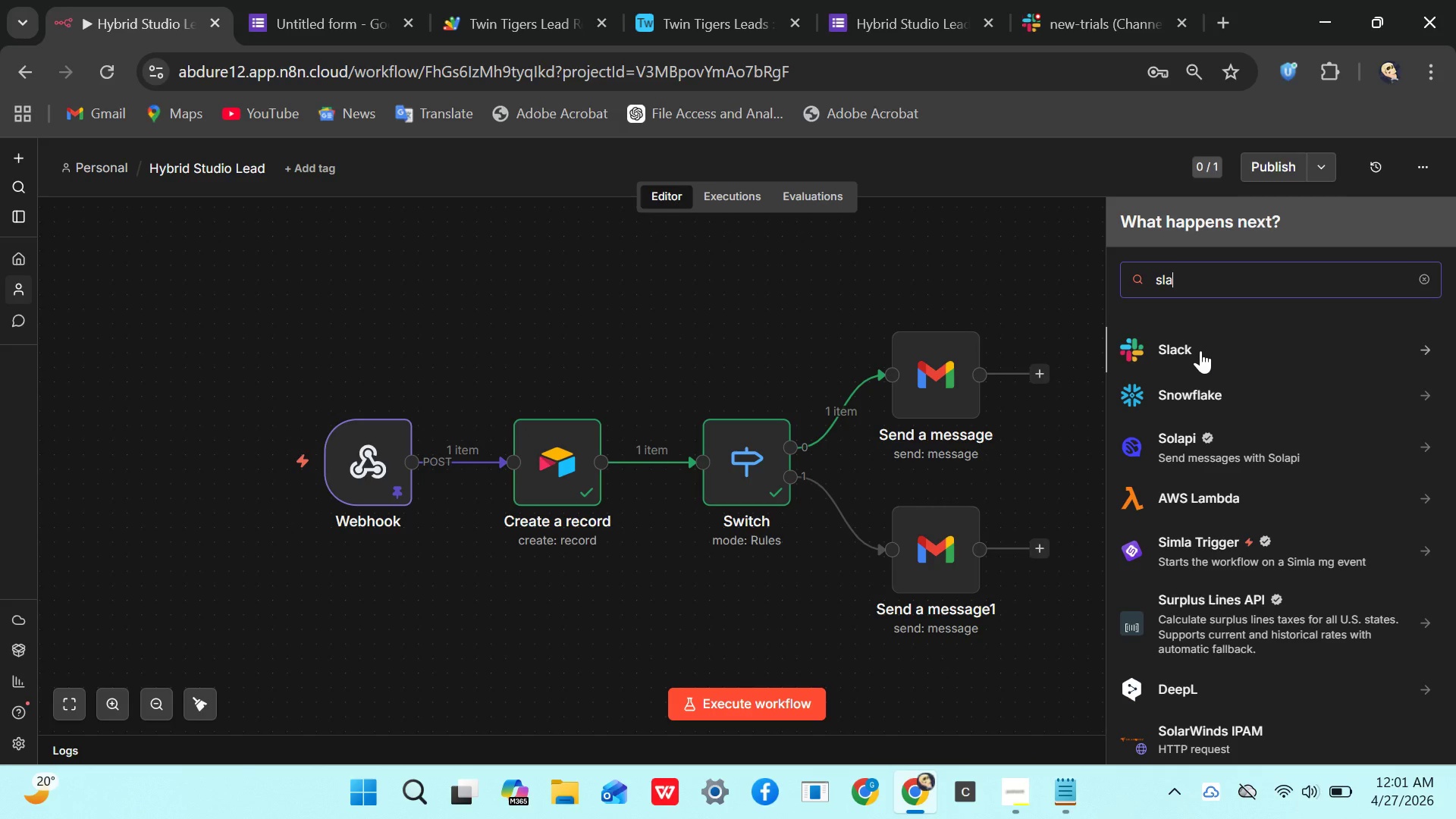 
left_click([1199, 350])
 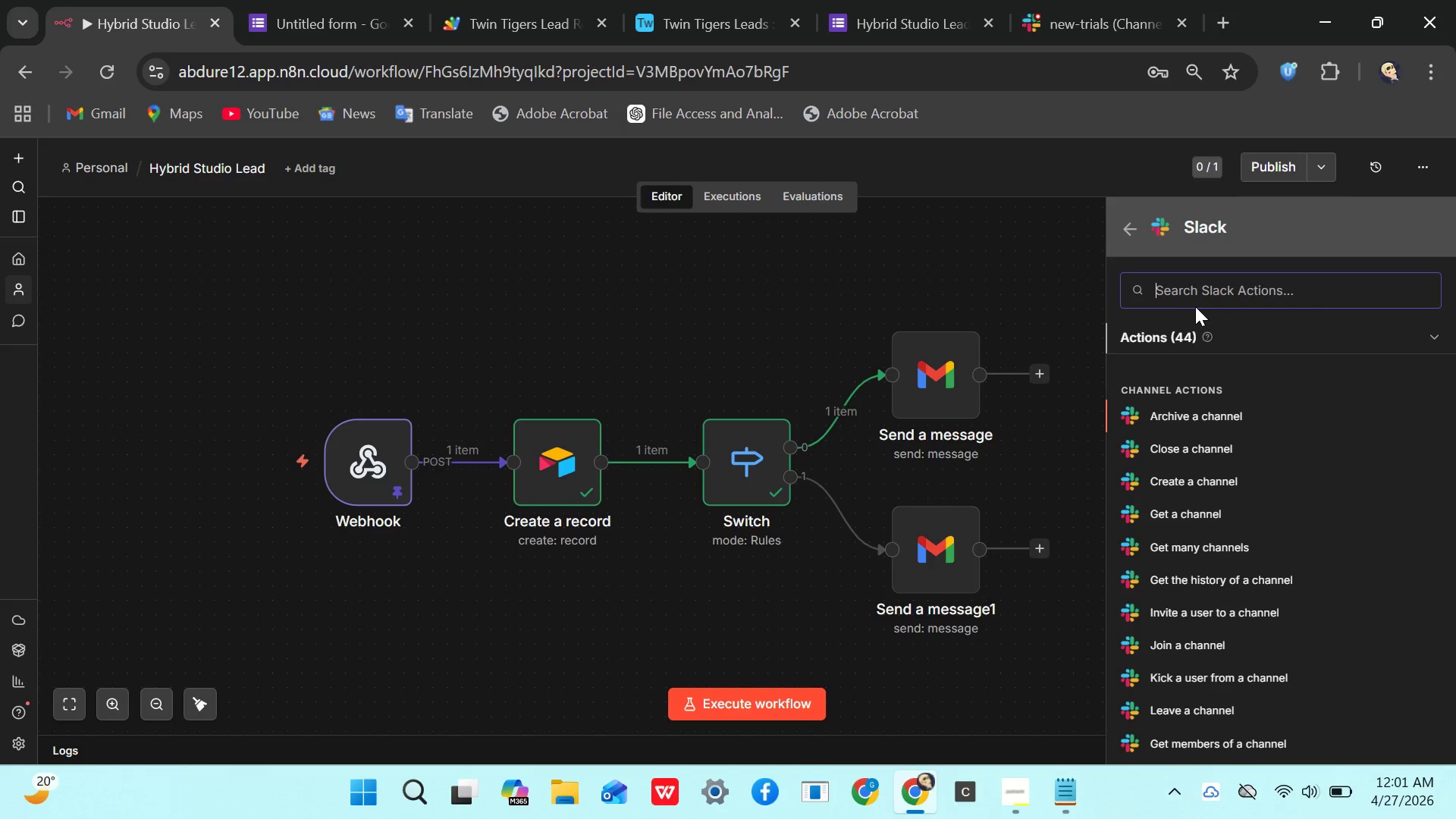 
type(po)
 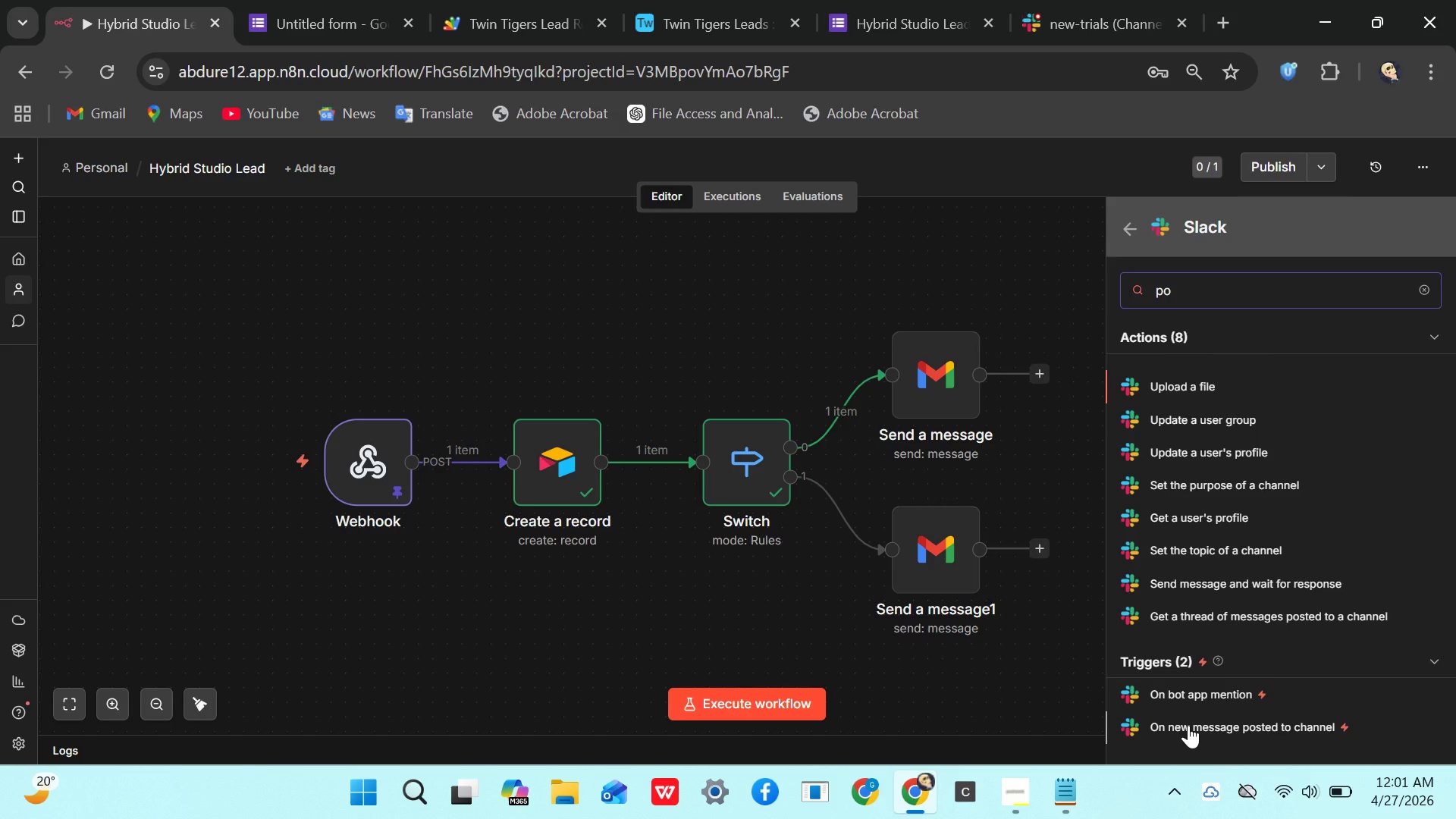 
left_click([1188, 725])
 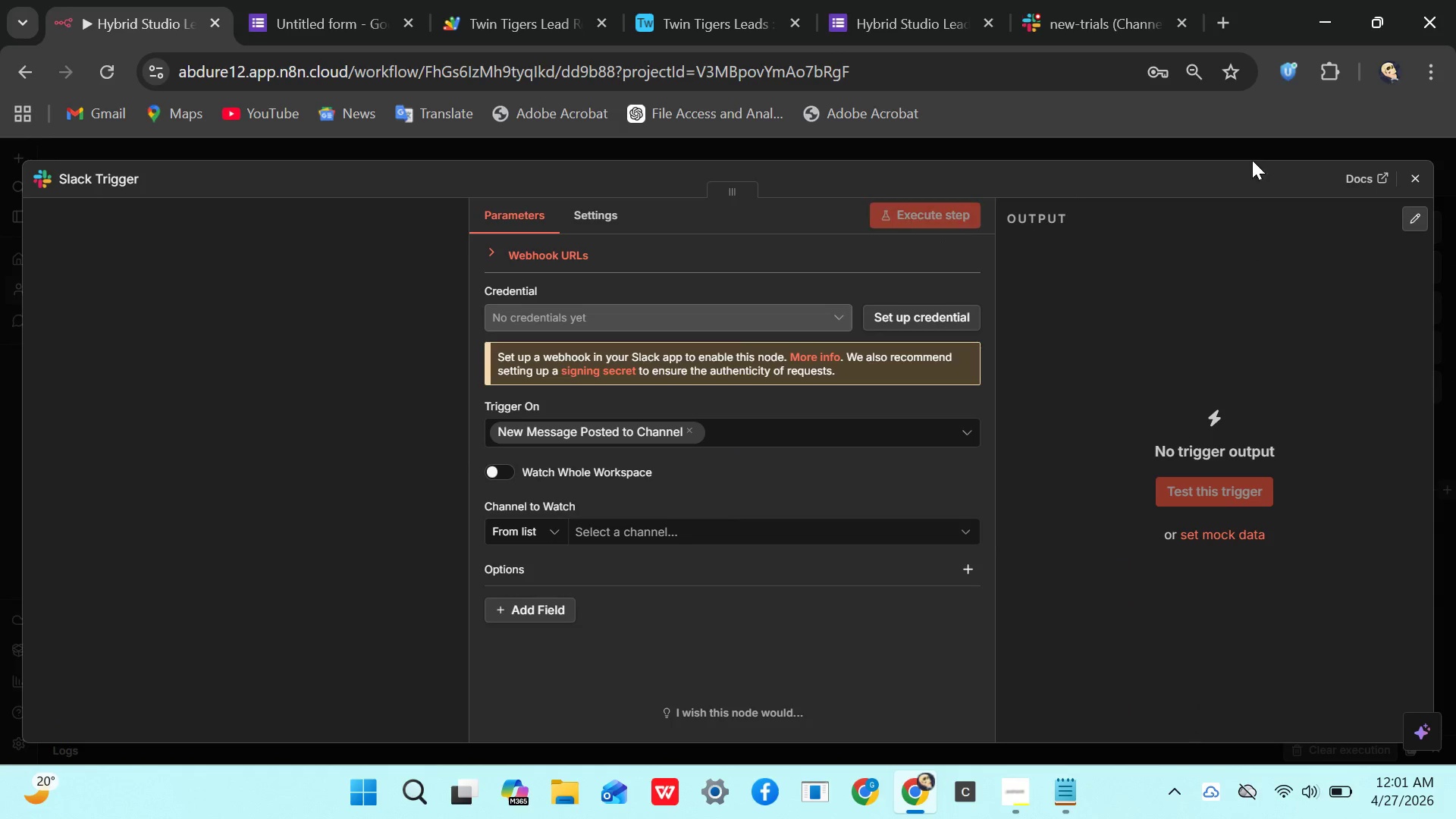 
left_click([1424, 171])
 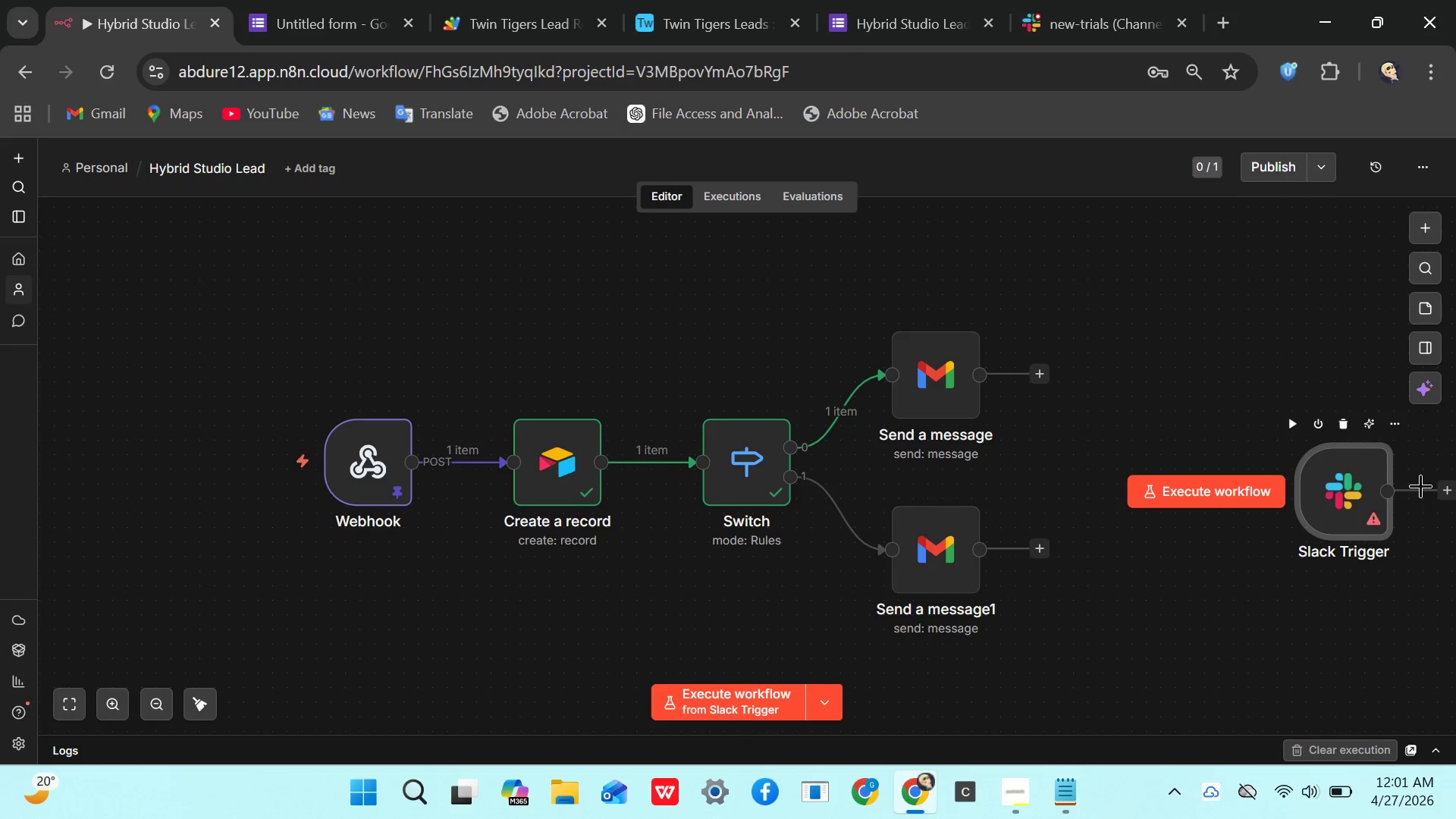 
left_click([1348, 427])
 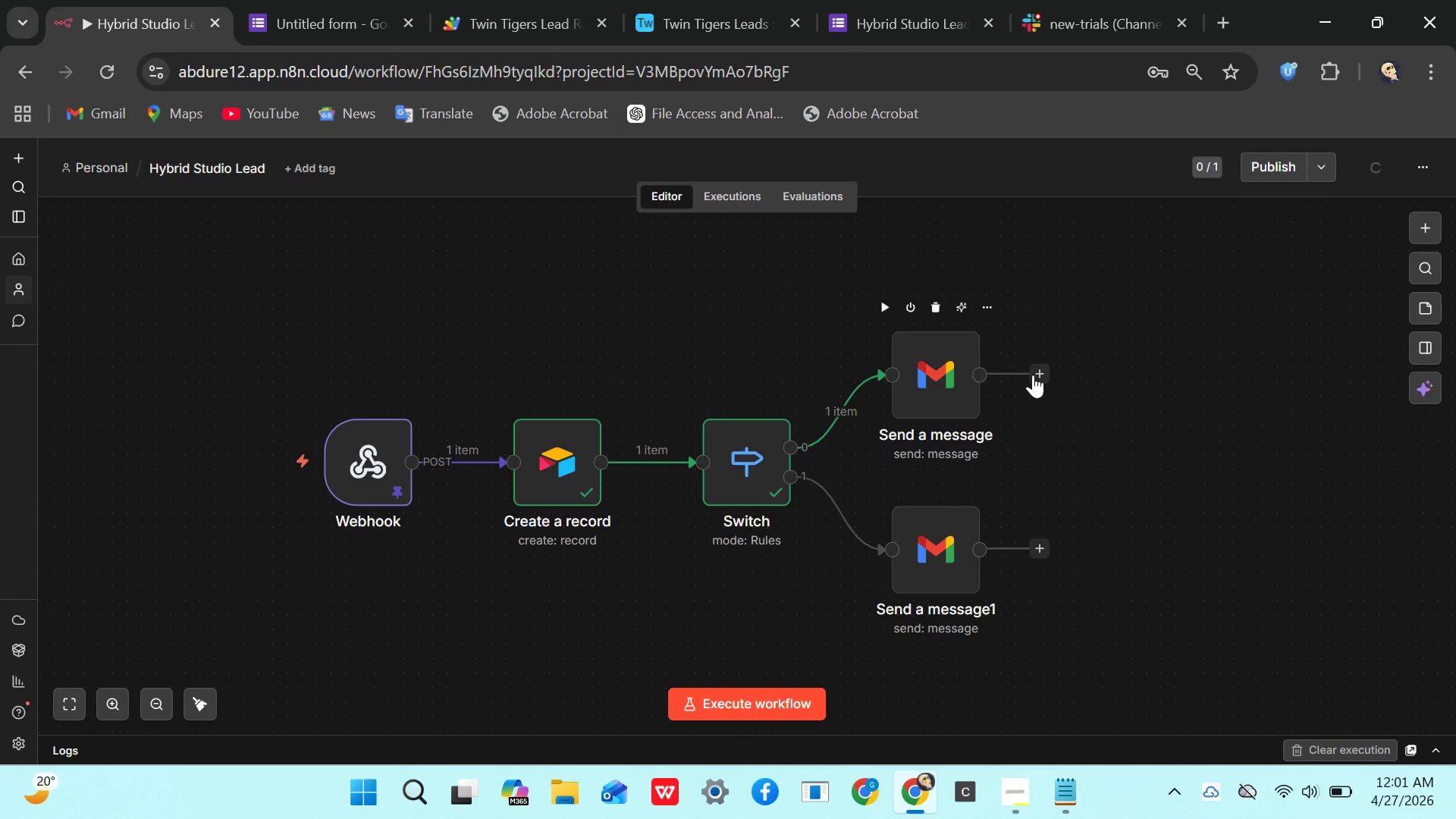 
left_click([1042, 373])
 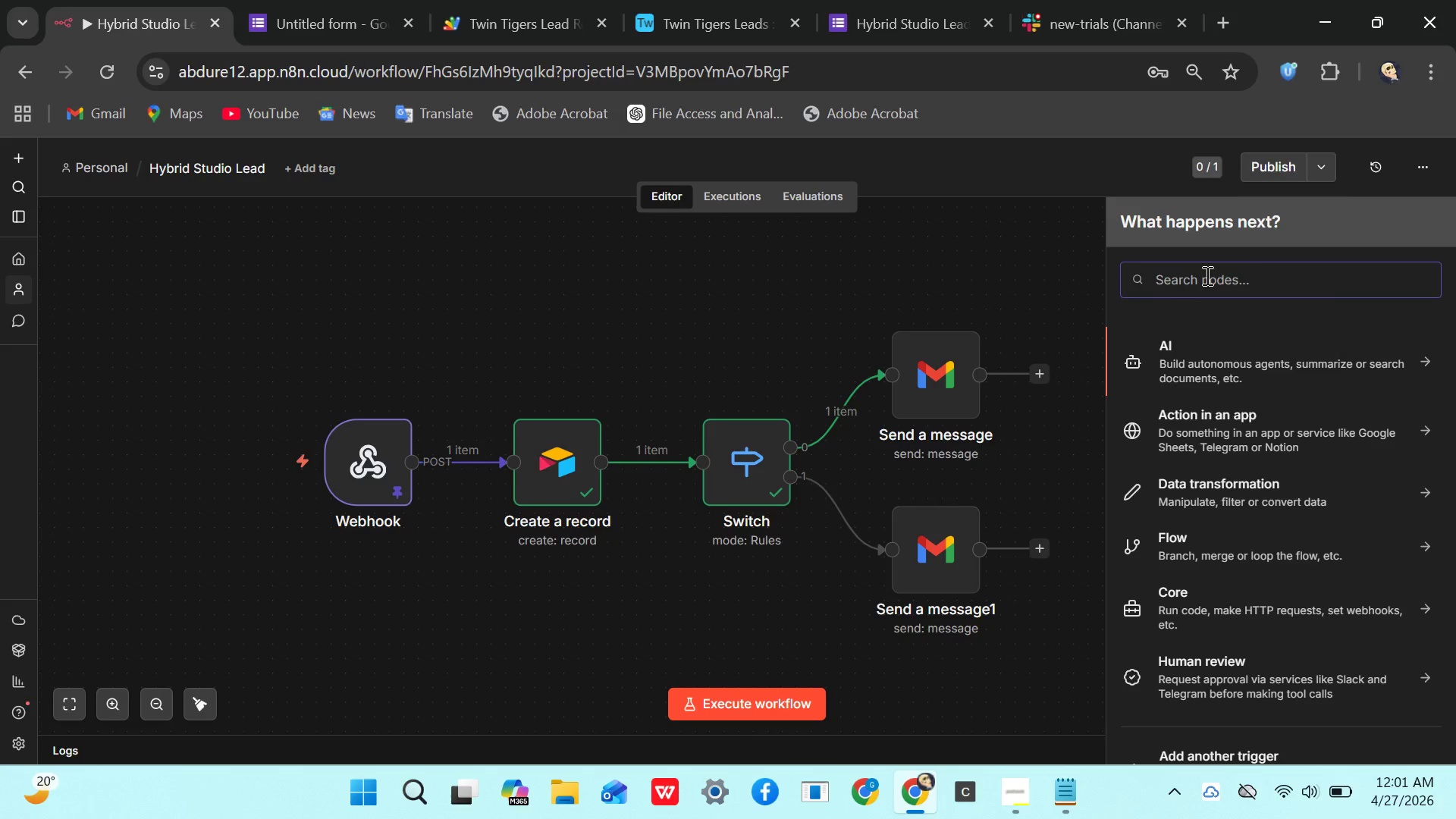 
type(sla)
 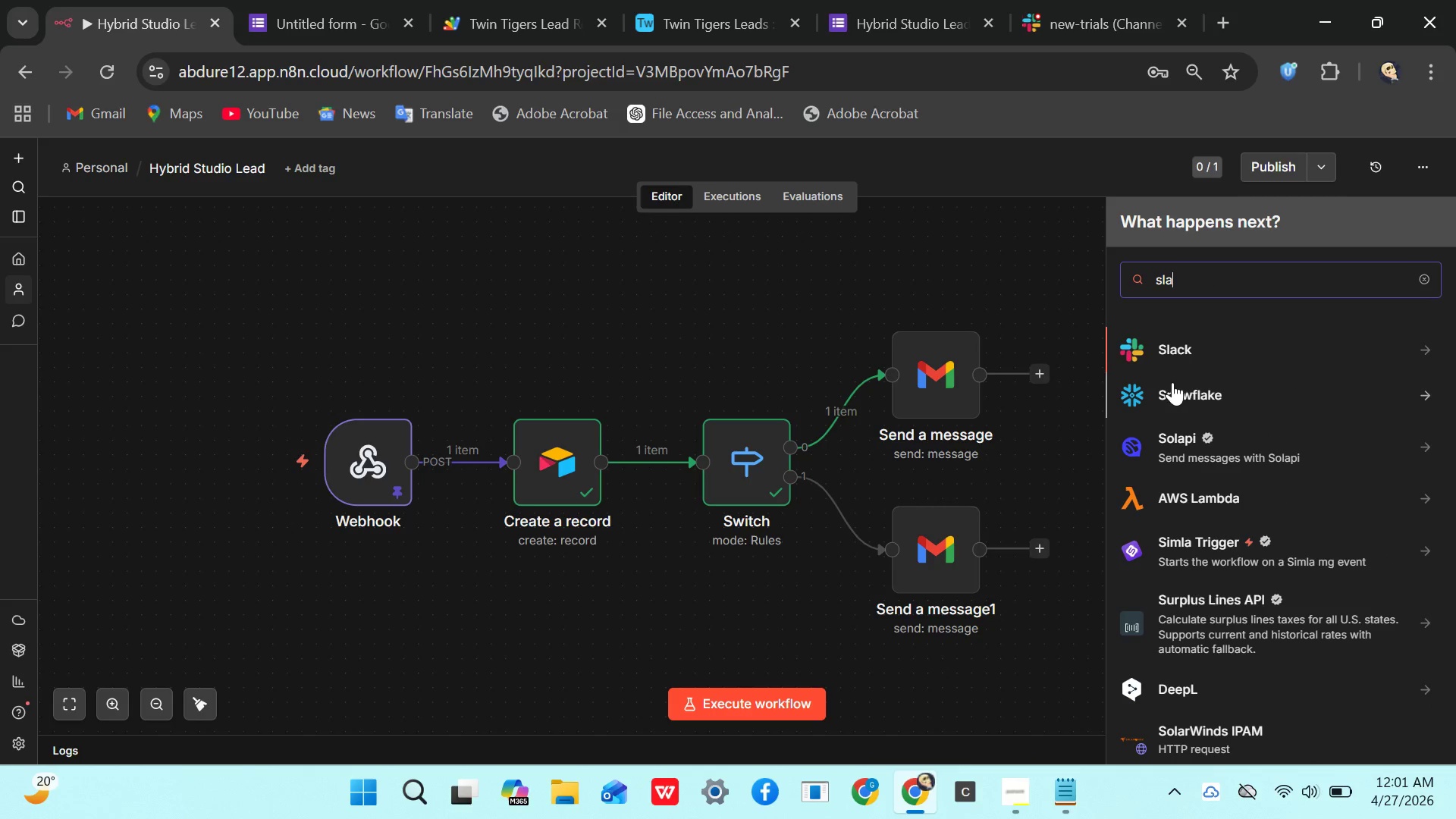 
left_click([1185, 344])
 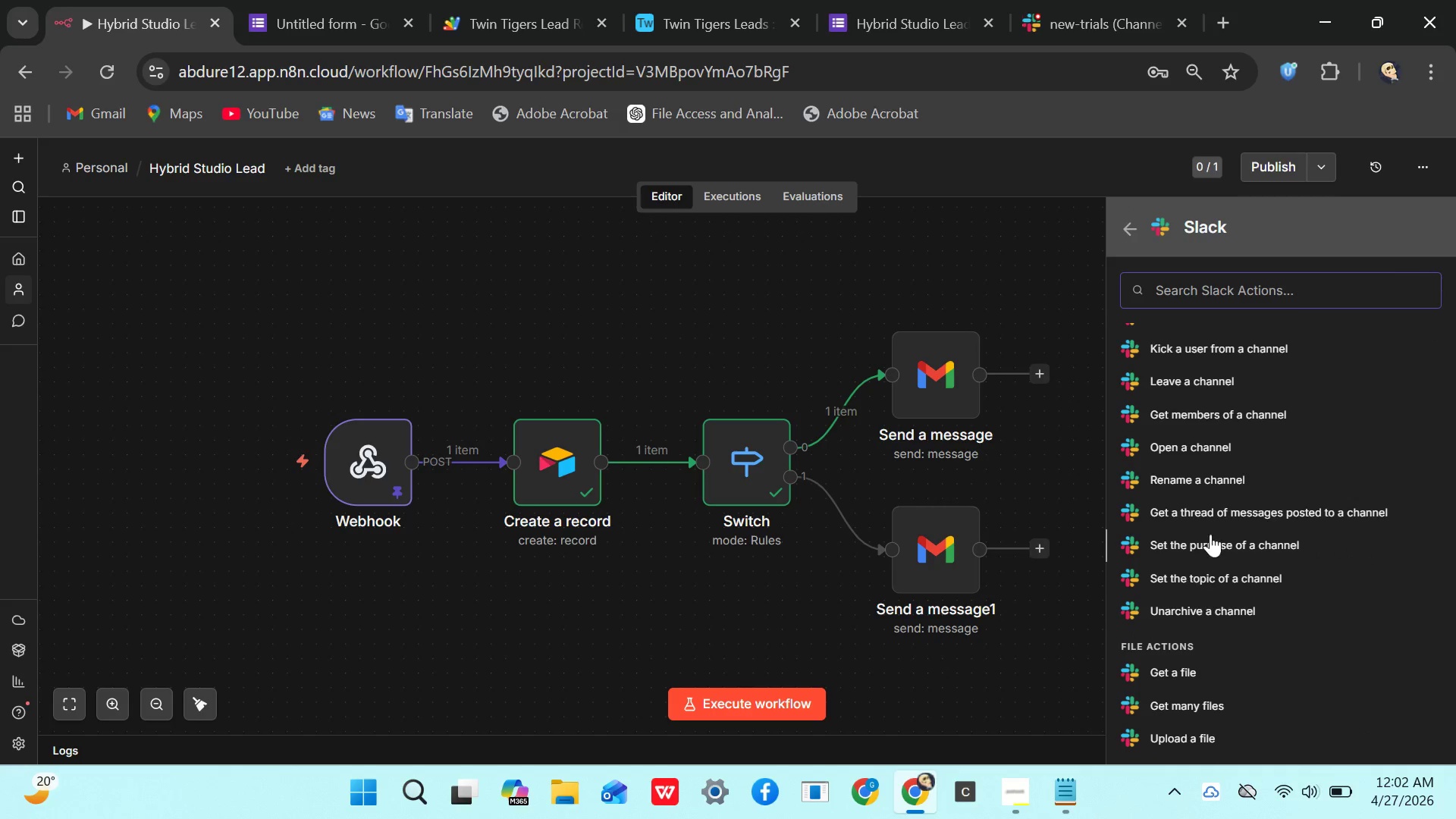 
wait(7.16)
 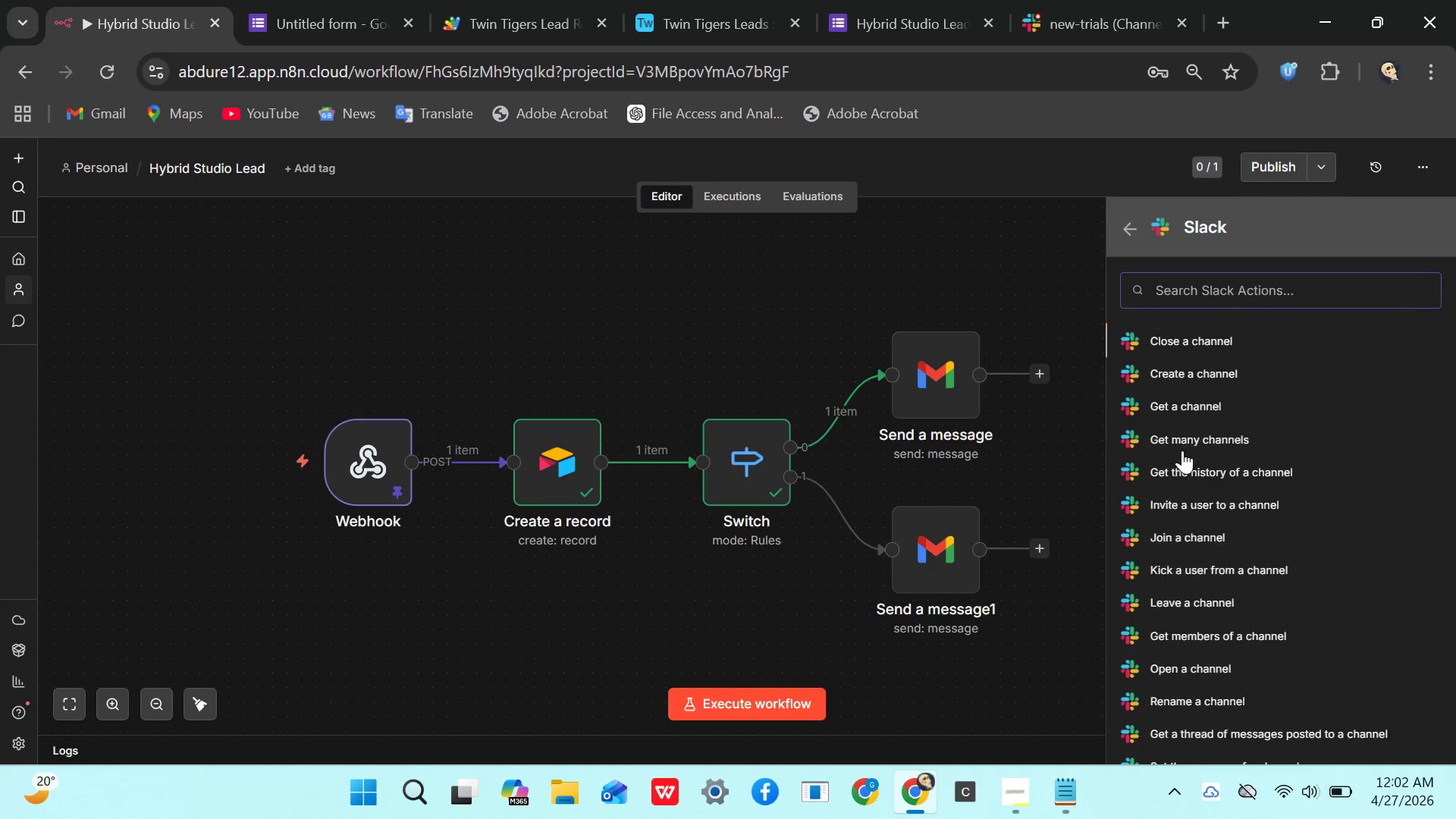 
mouse_move([1191, 609])
 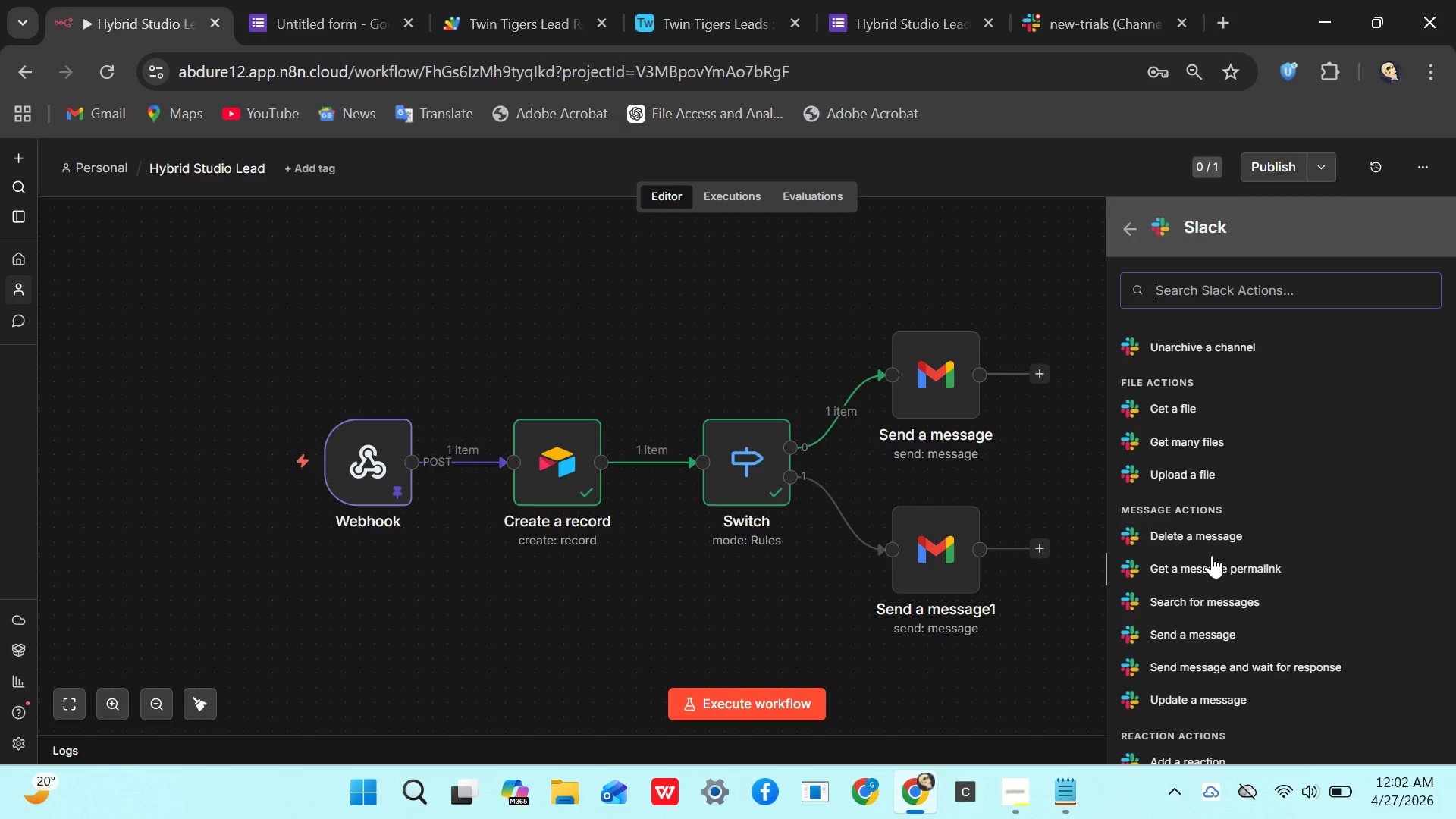 
mouse_move([1204, 573])
 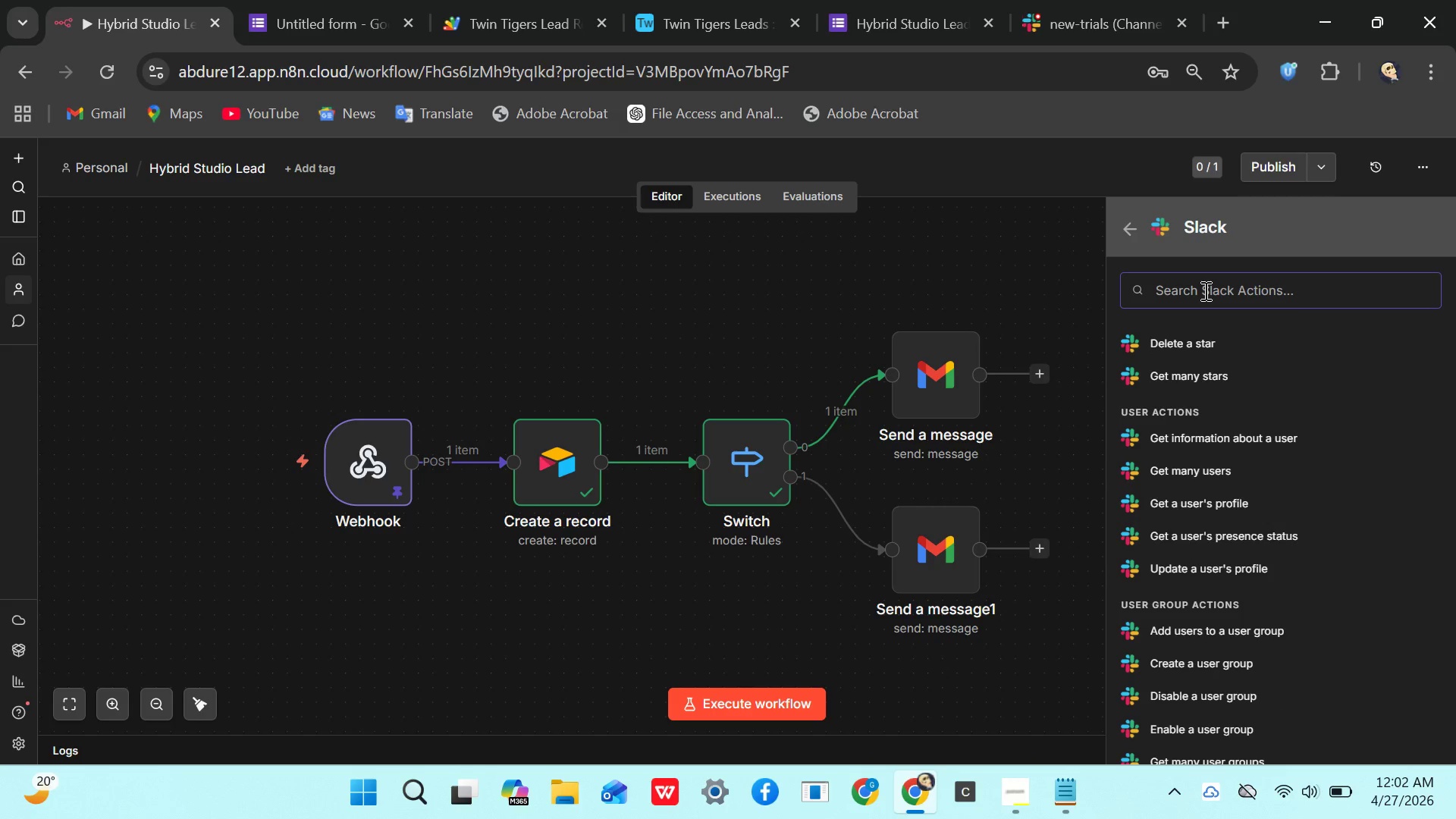 
type(po)
 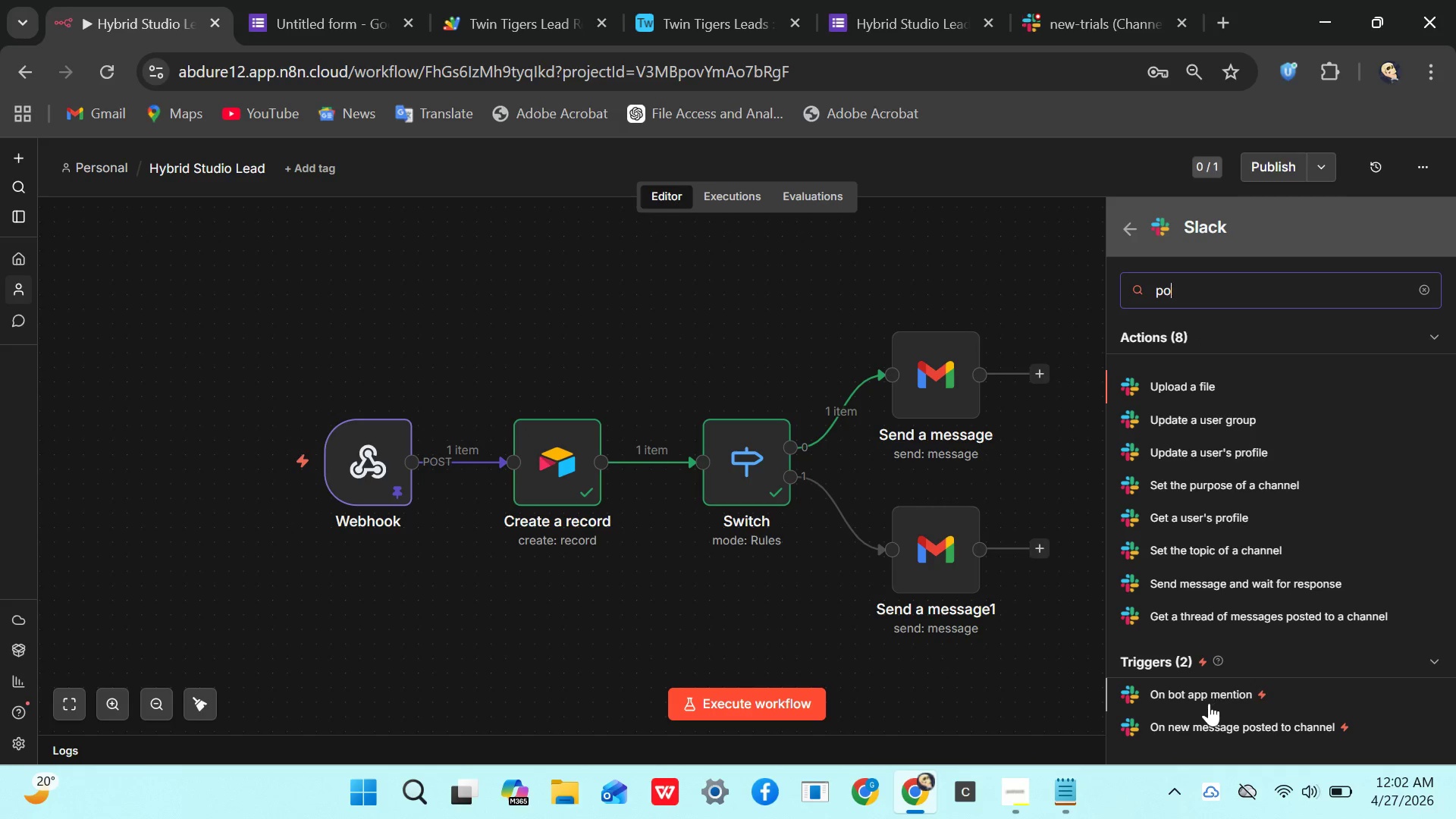 
left_click([1195, 720])
 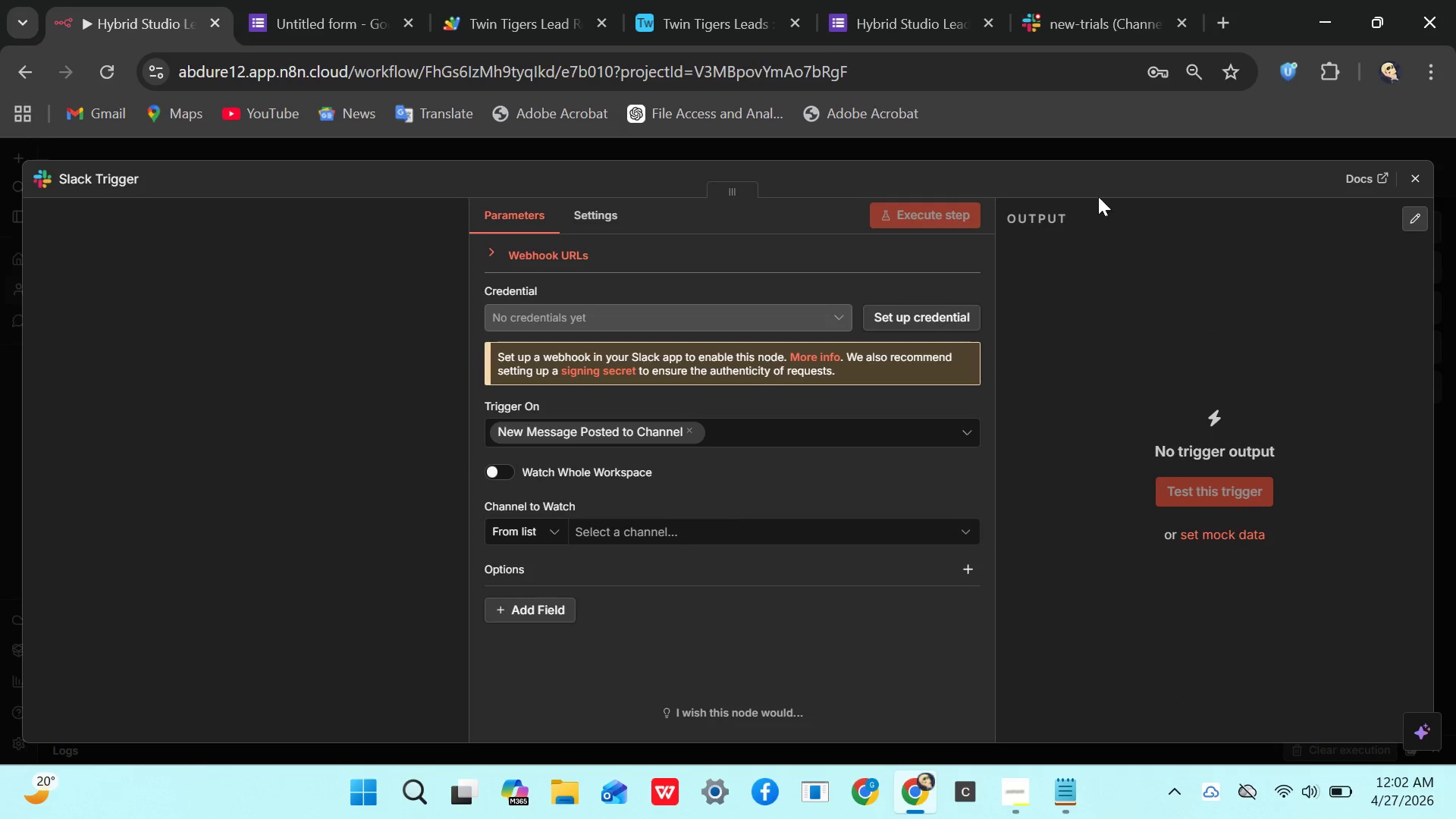 
left_click([1423, 166])
 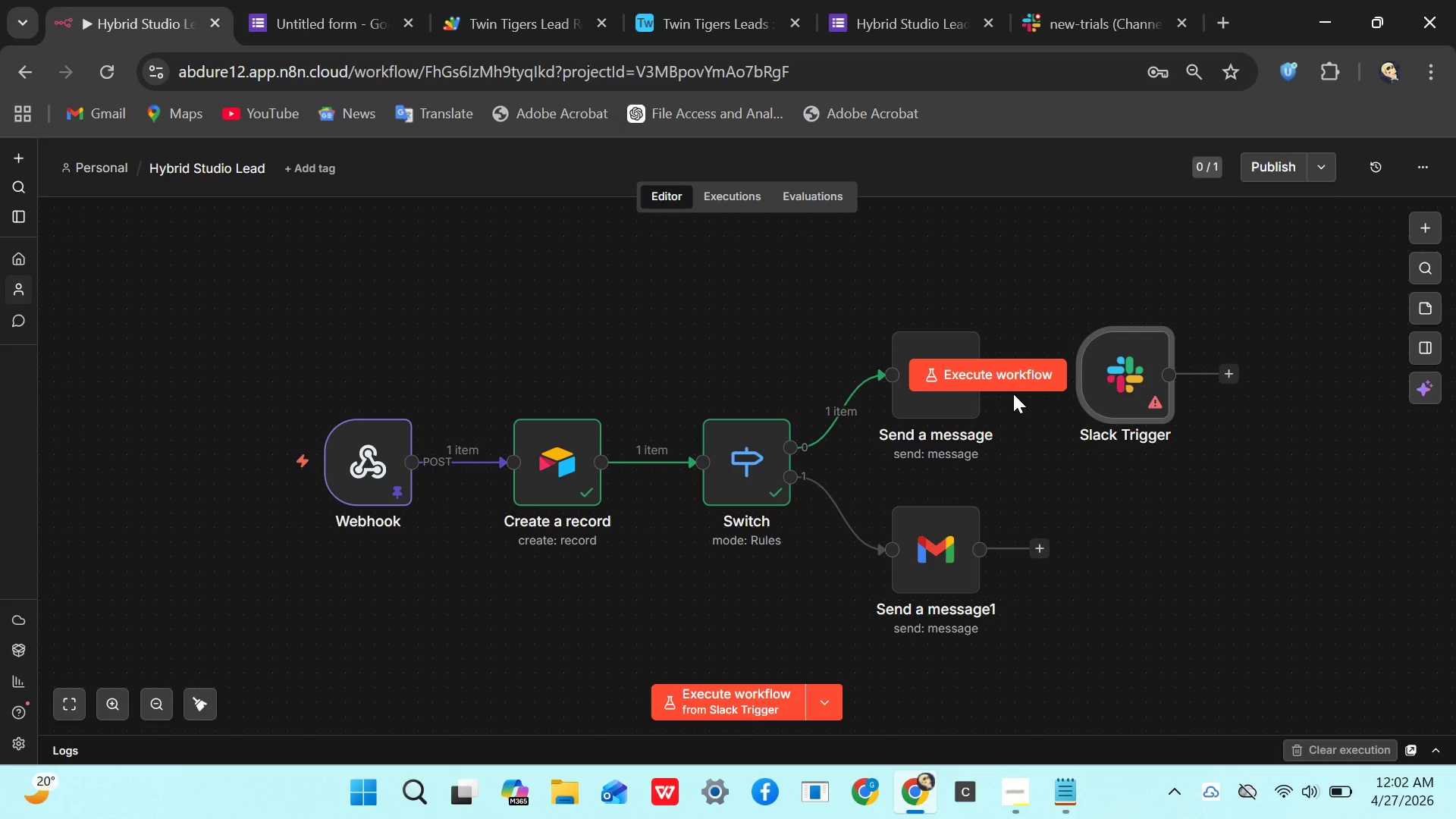 
wait(8.94)
 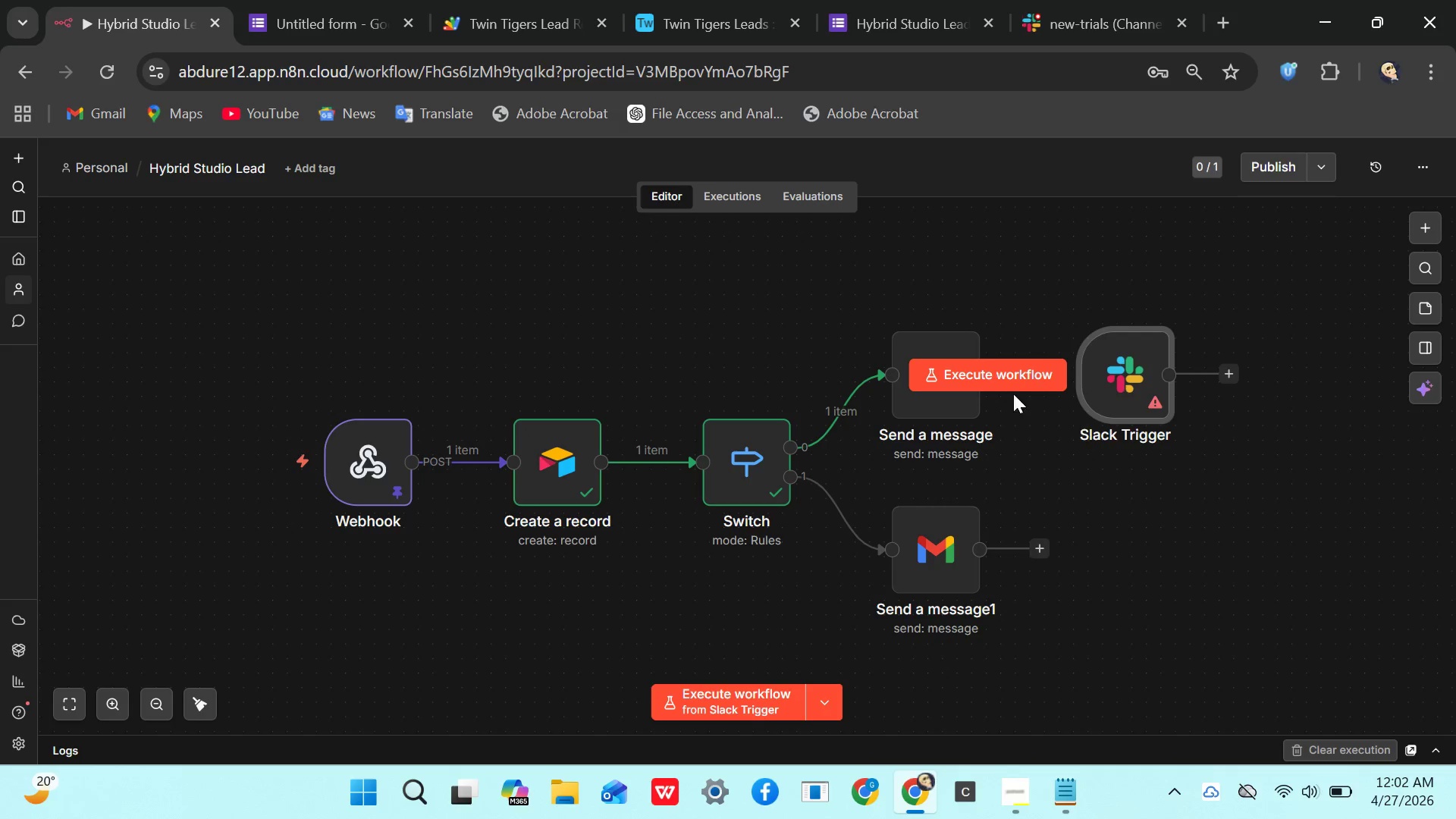 
left_click_drag(start_coordinate=[981, 554], to_coordinate=[1085, 402])
 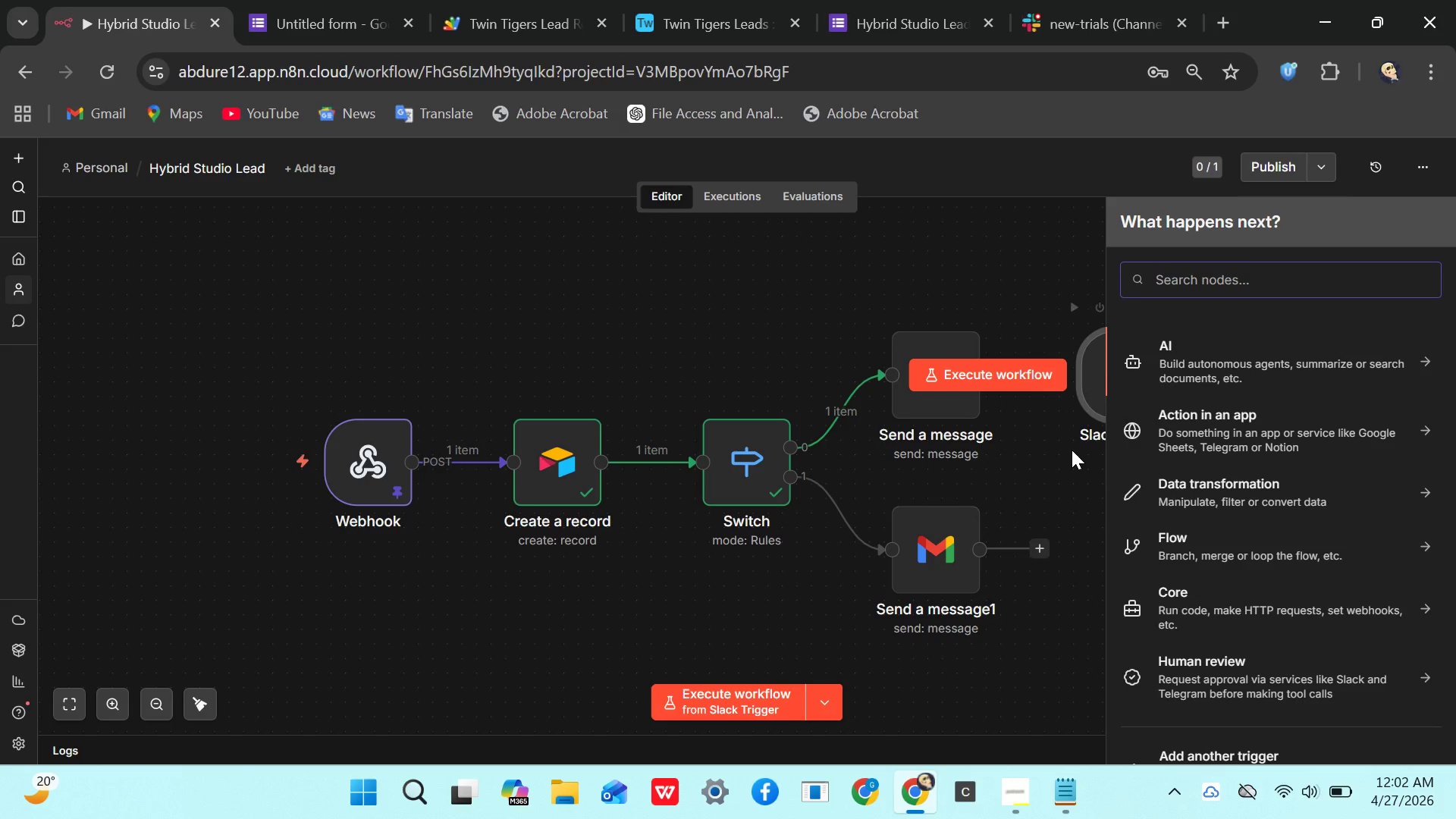 
left_click([1063, 453])
 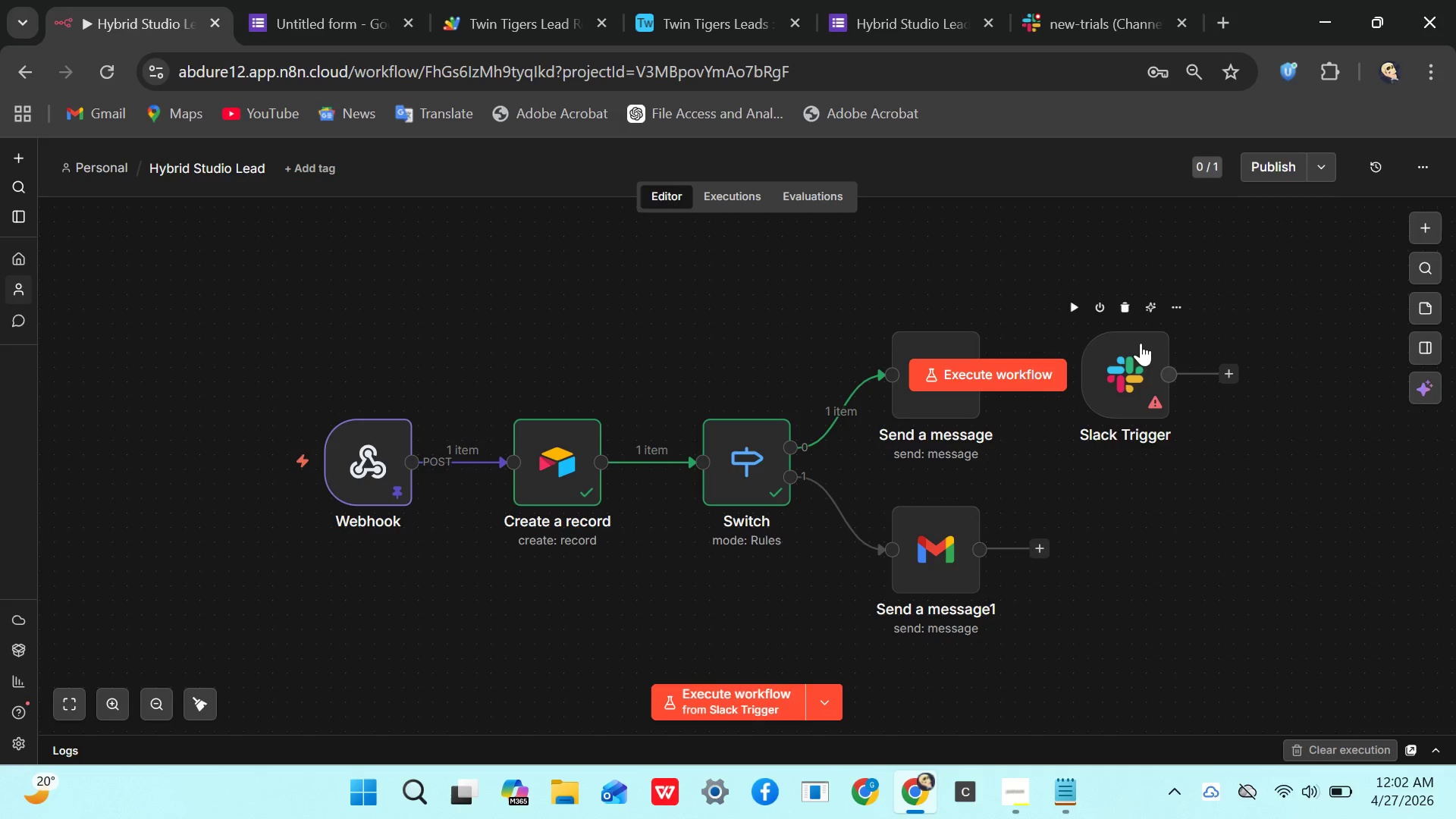 
left_click([1123, 312])
 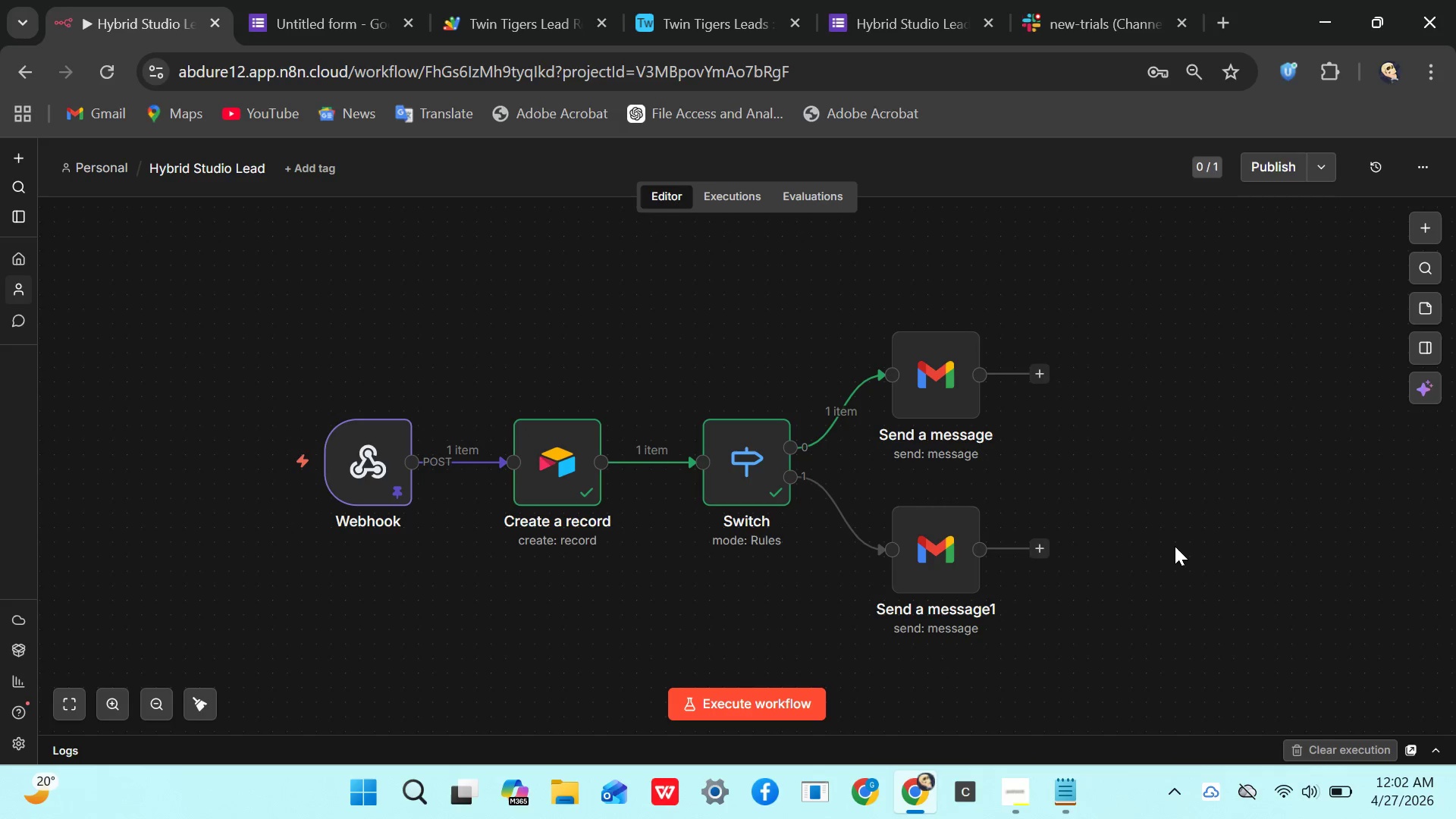 
wait(17.73)
 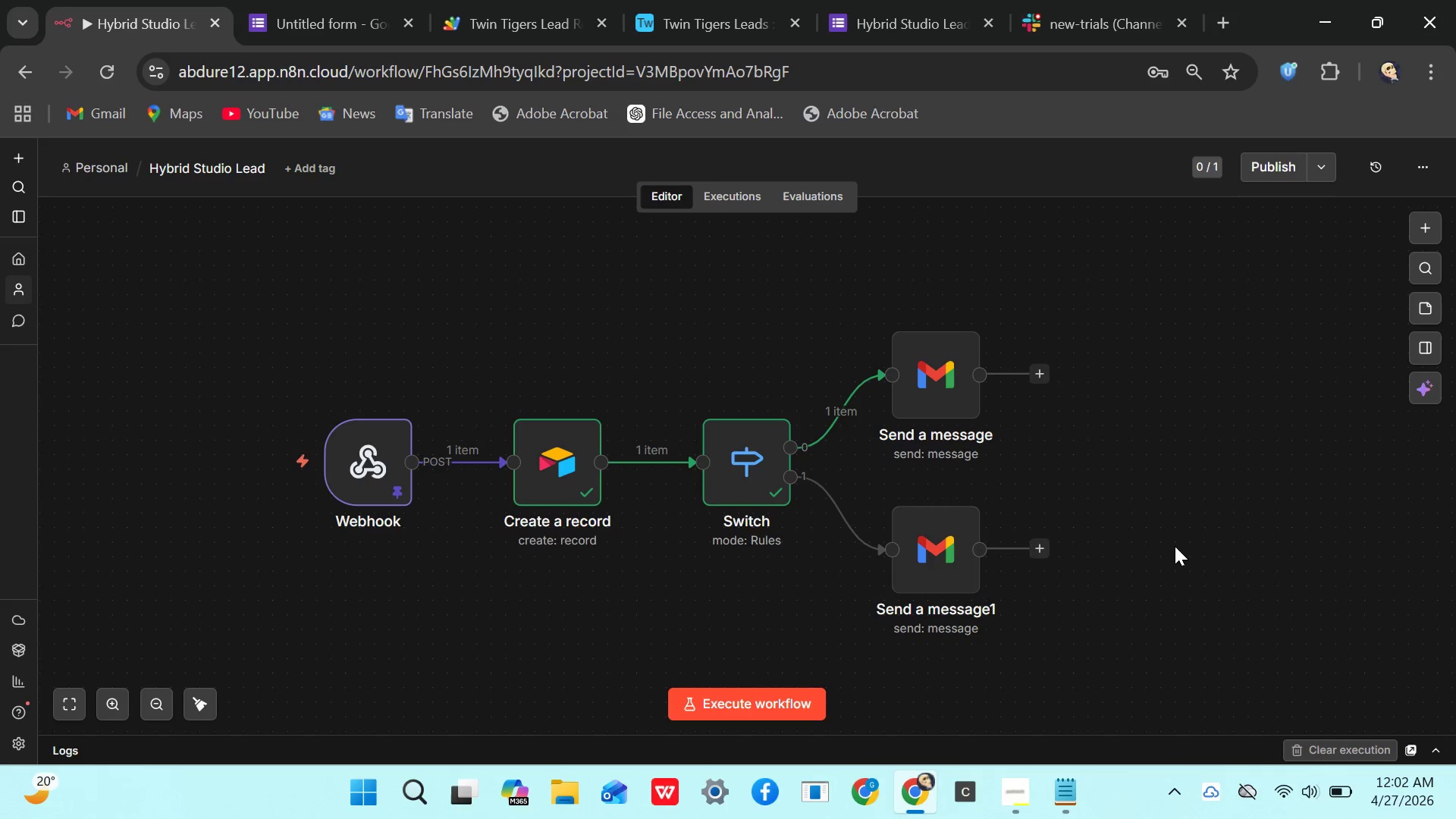 
left_click([999, 810])